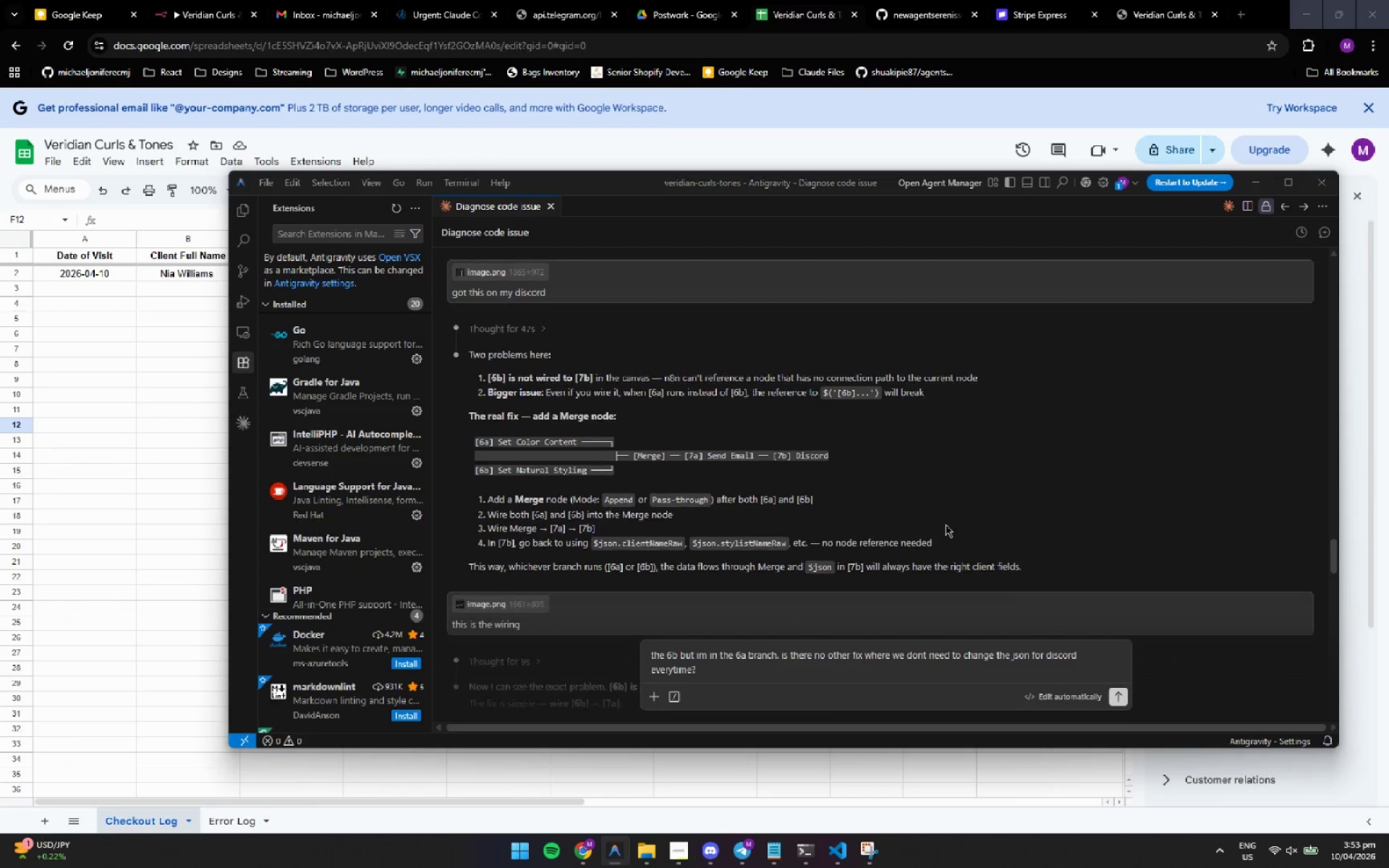 
key(ArrowUp)
 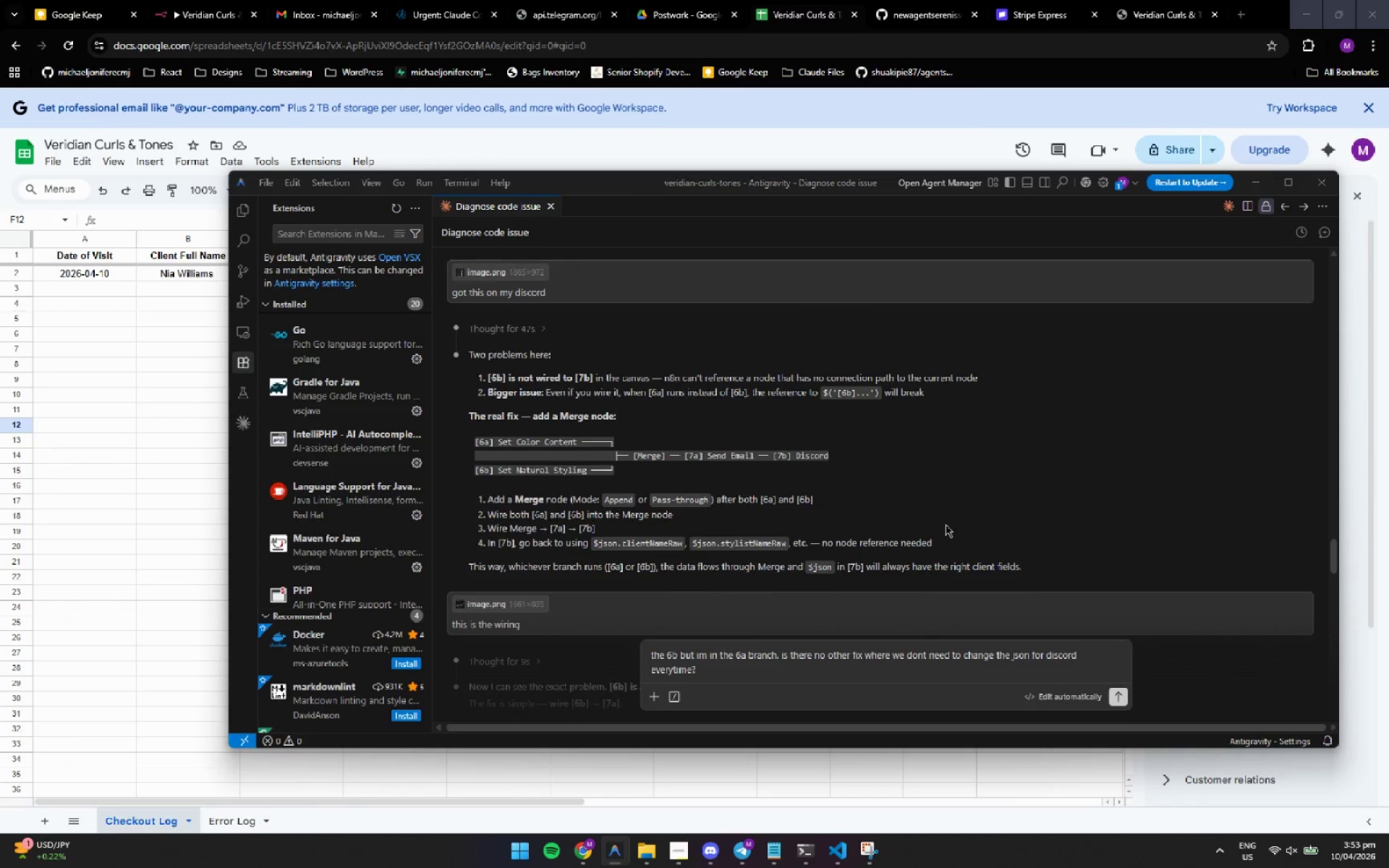 
key(ArrowDown)
 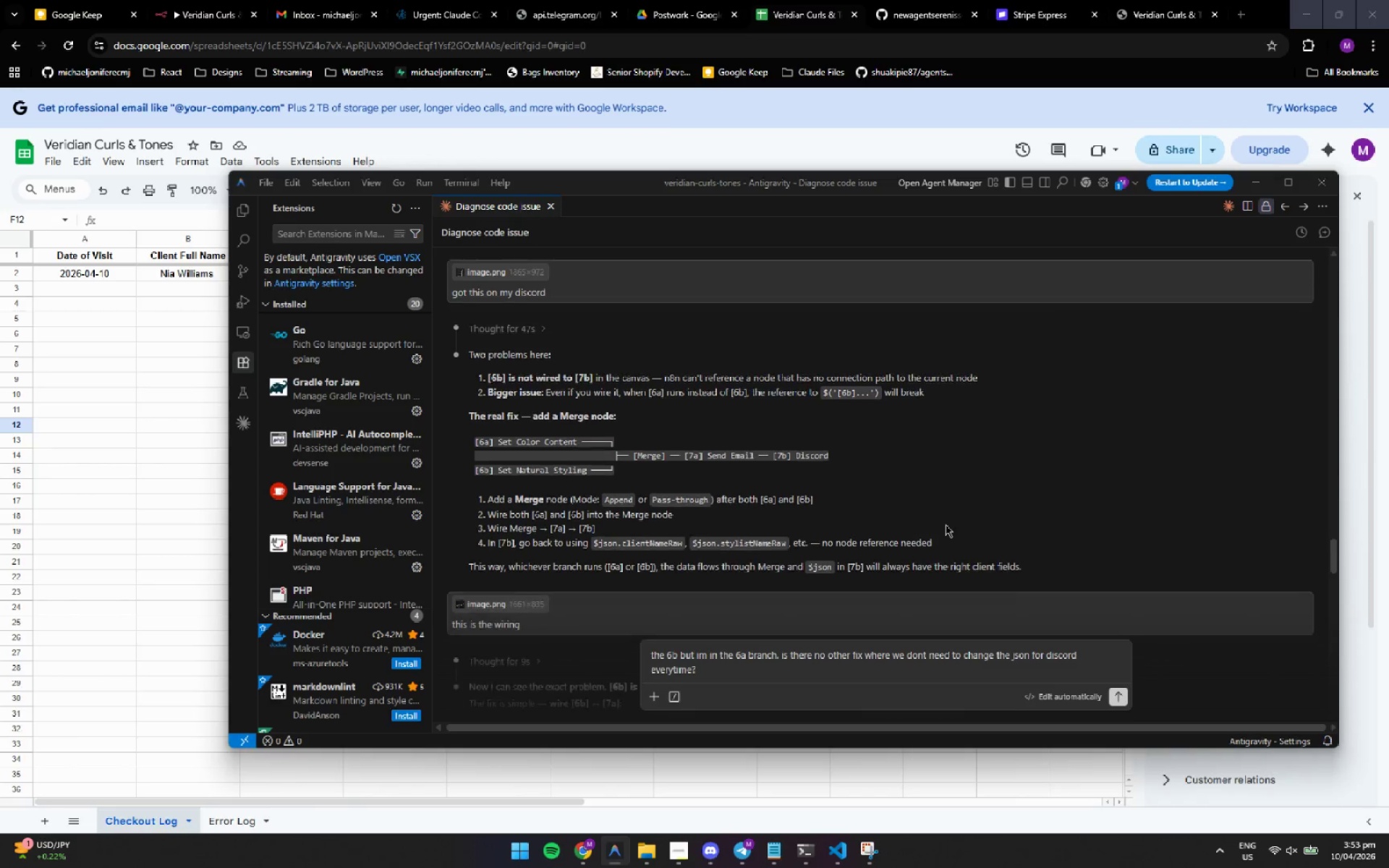 
key(ArrowUp)
 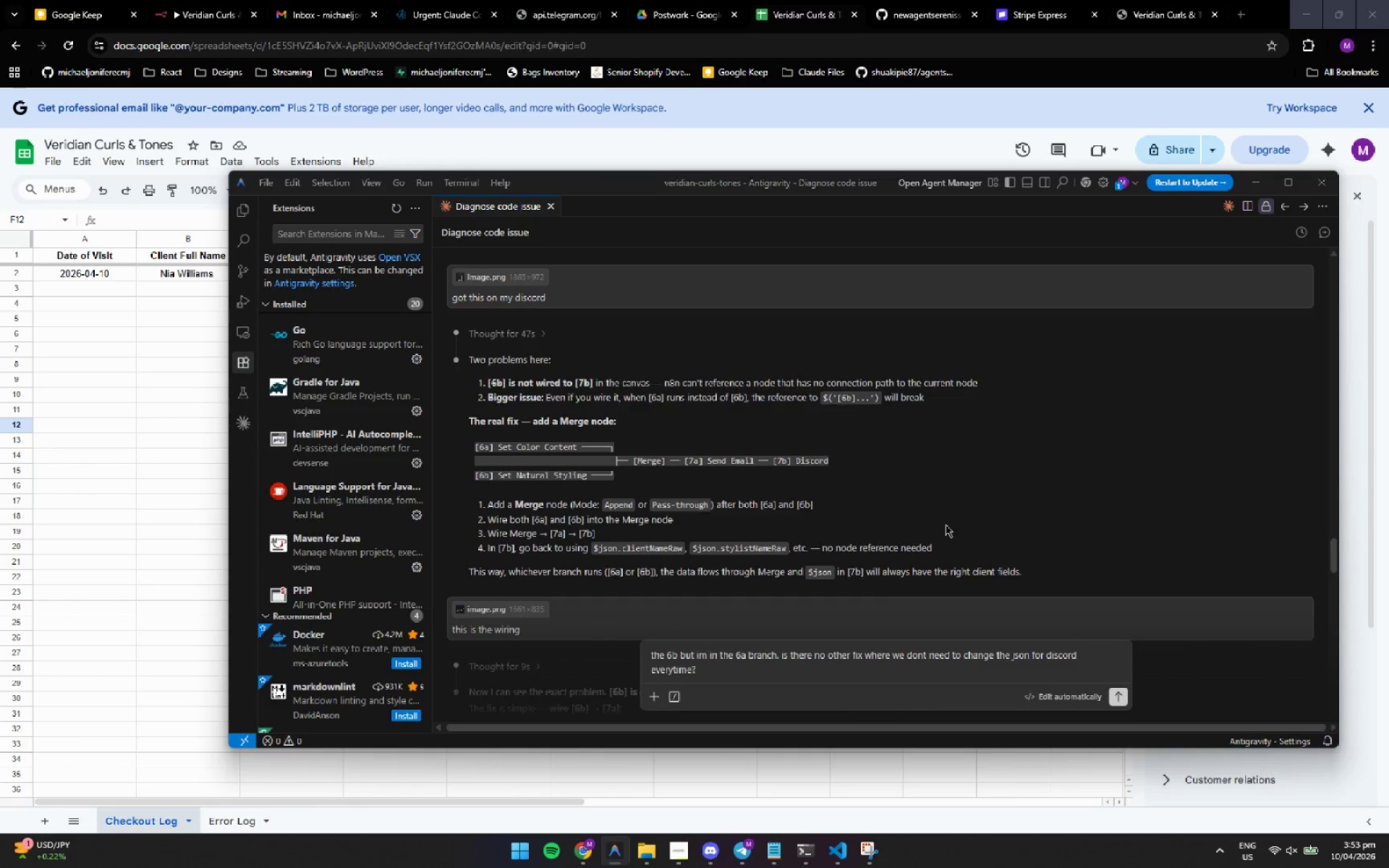 
key(ArrowDown)
 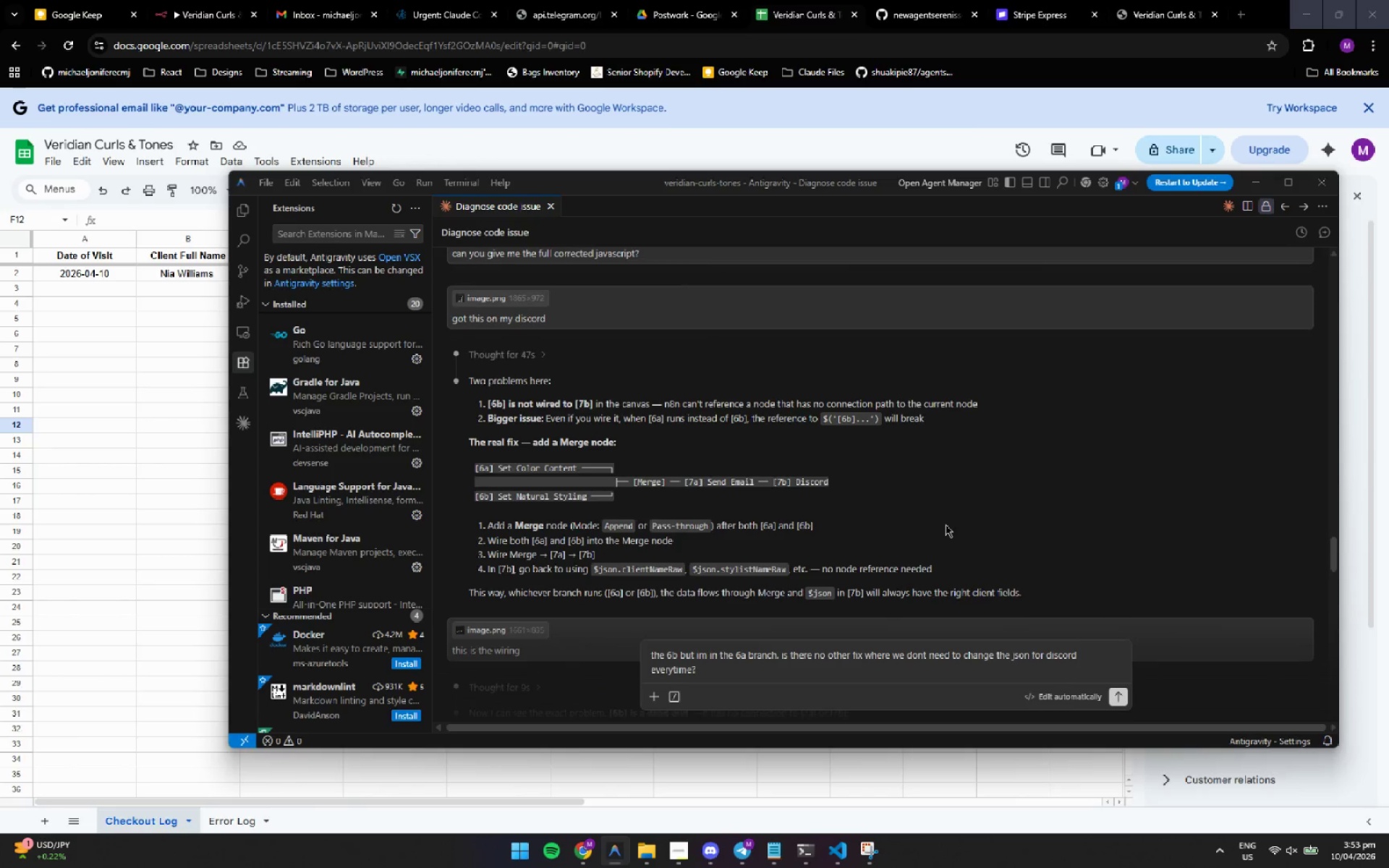 
key(ArrowUp)
 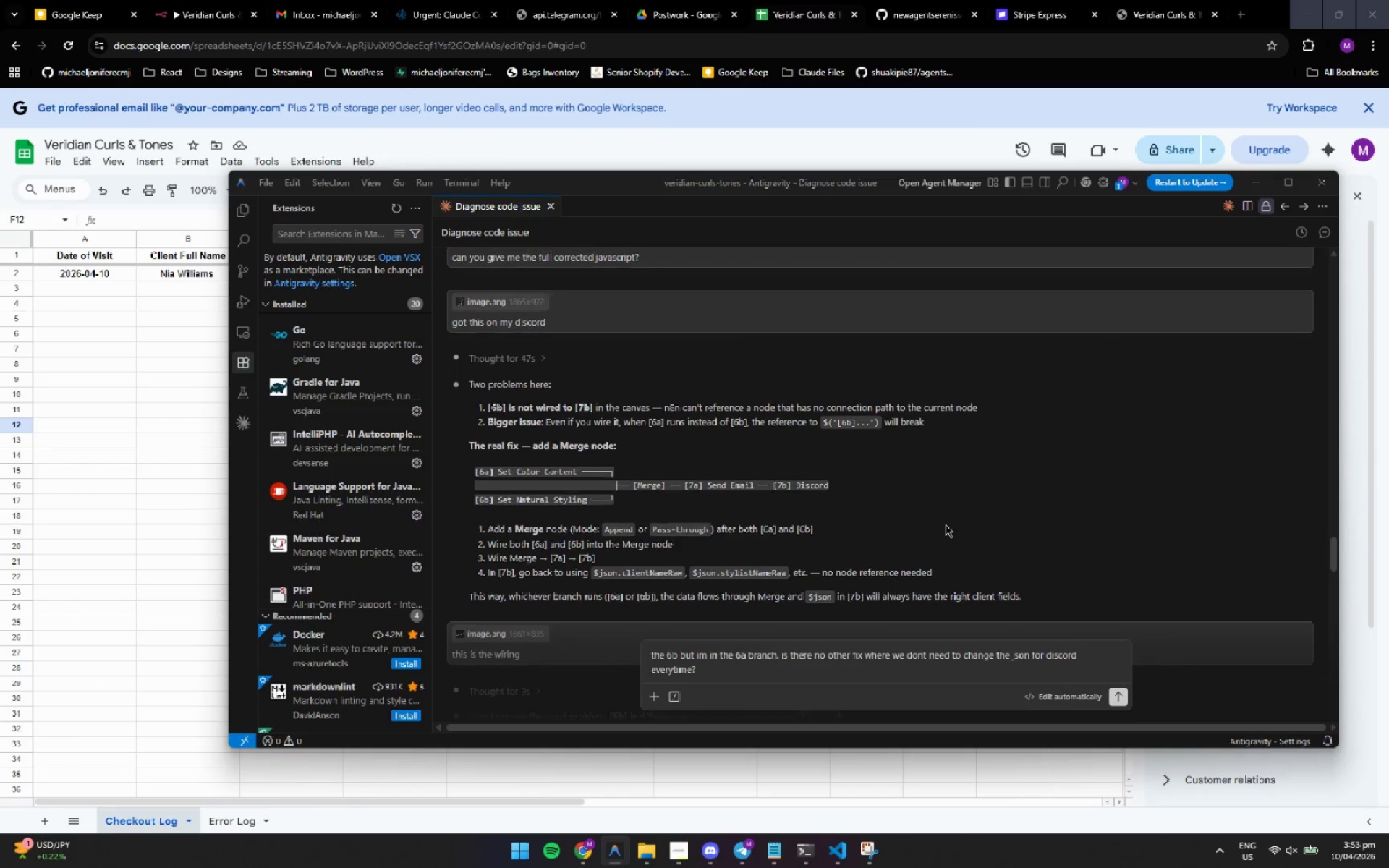 
key(ArrowDown)
 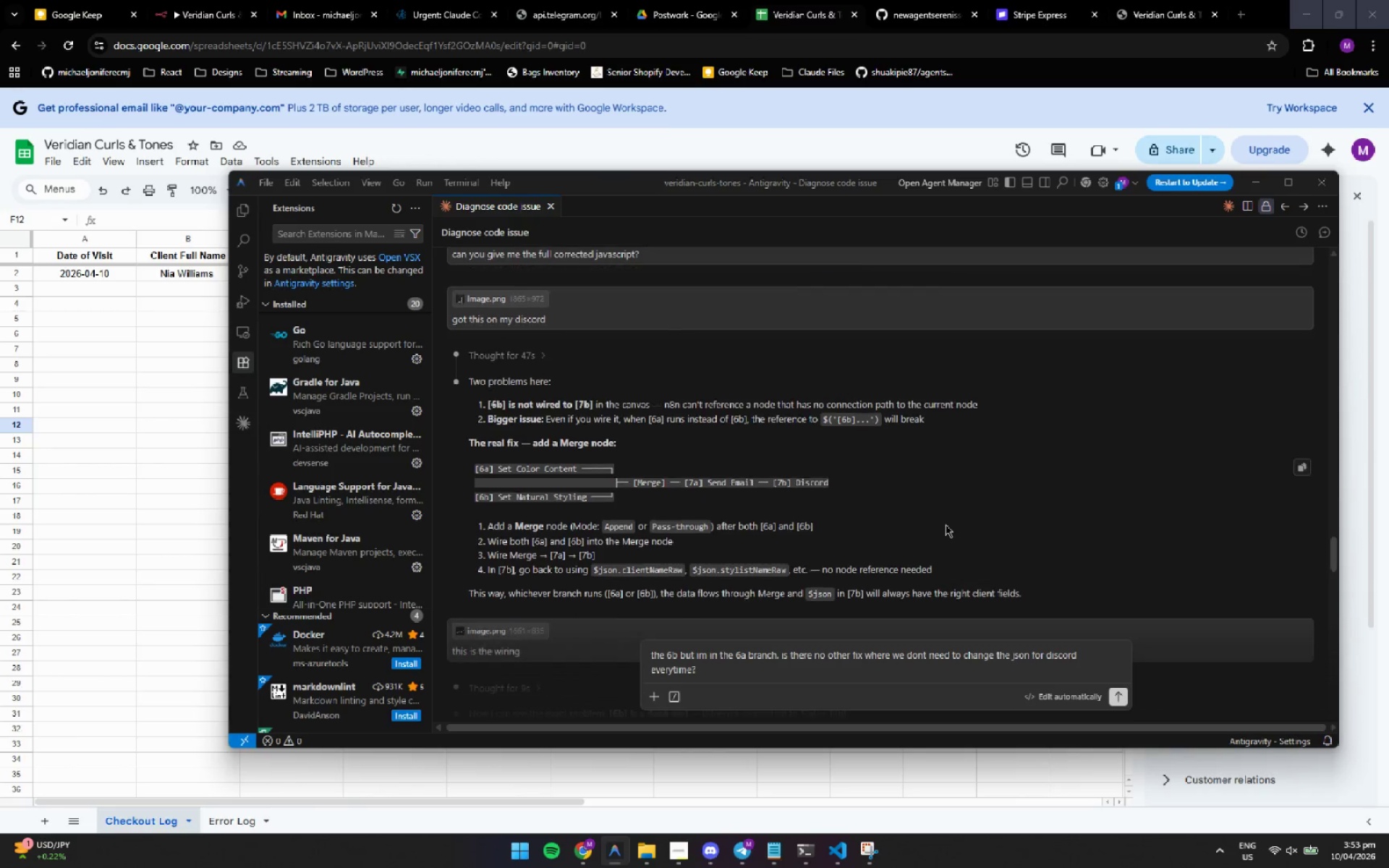 
key(ArrowUp)
 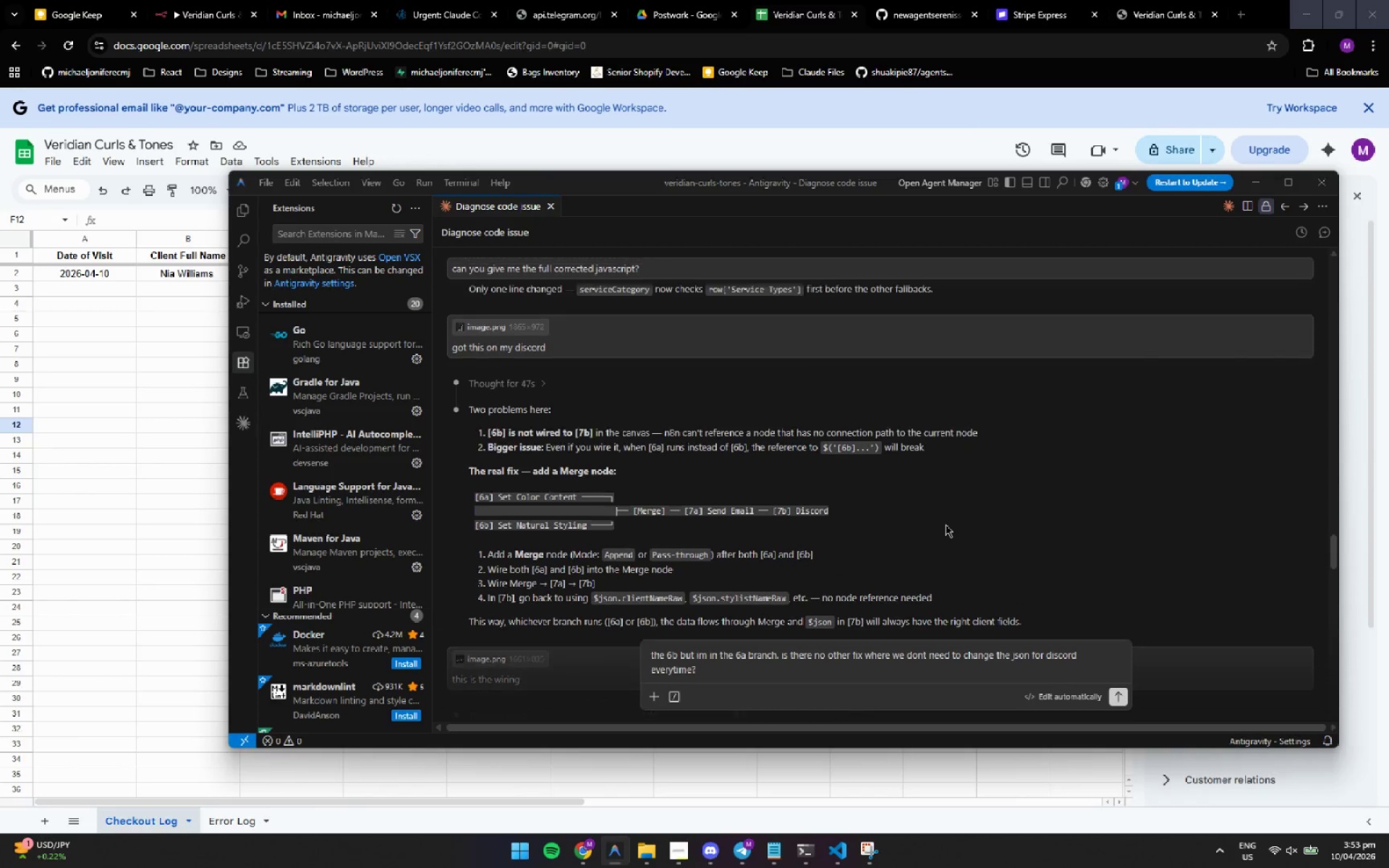 
key(ArrowDown)
 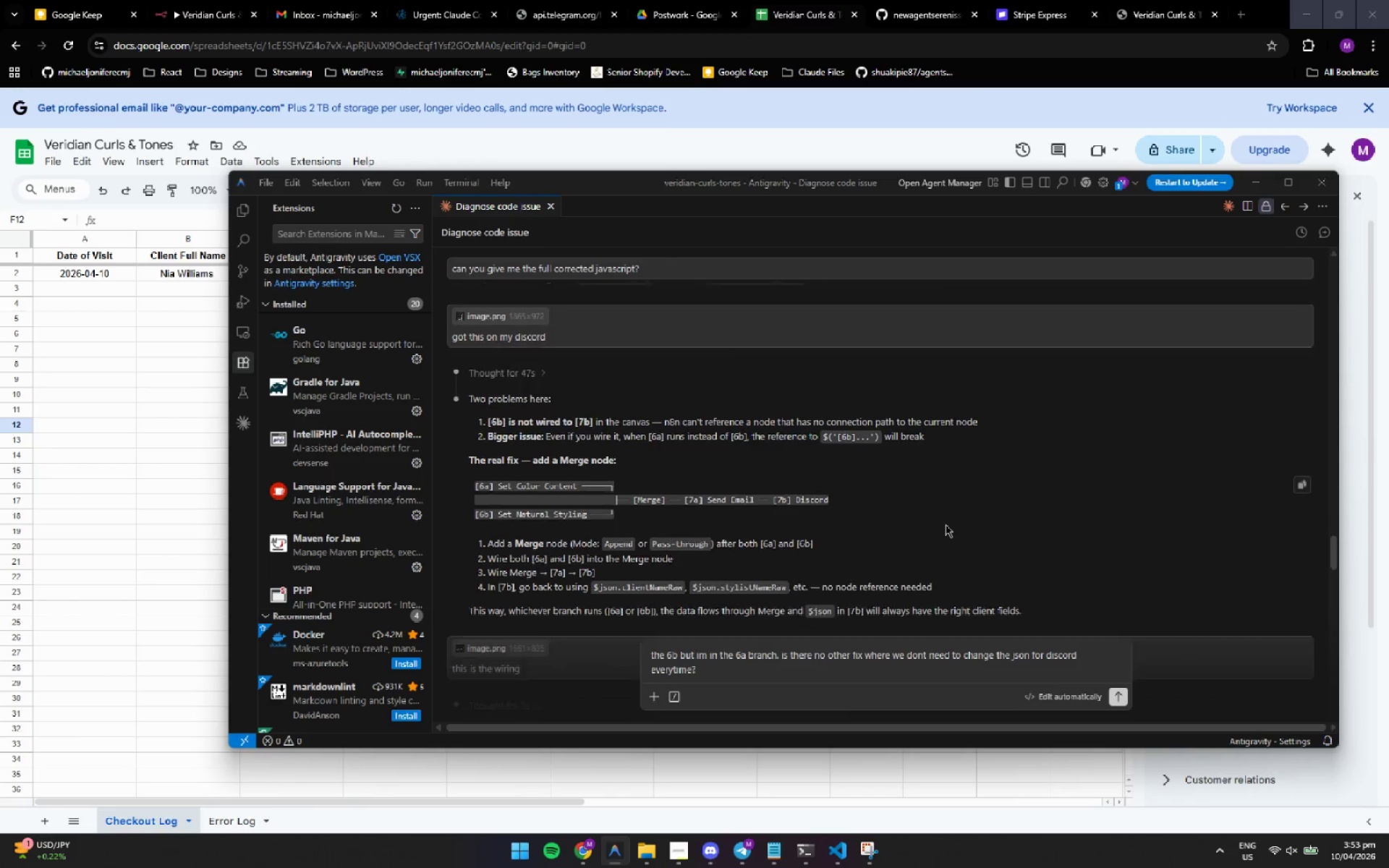 
hold_key(key=ArrowUp, duration=0.66)
 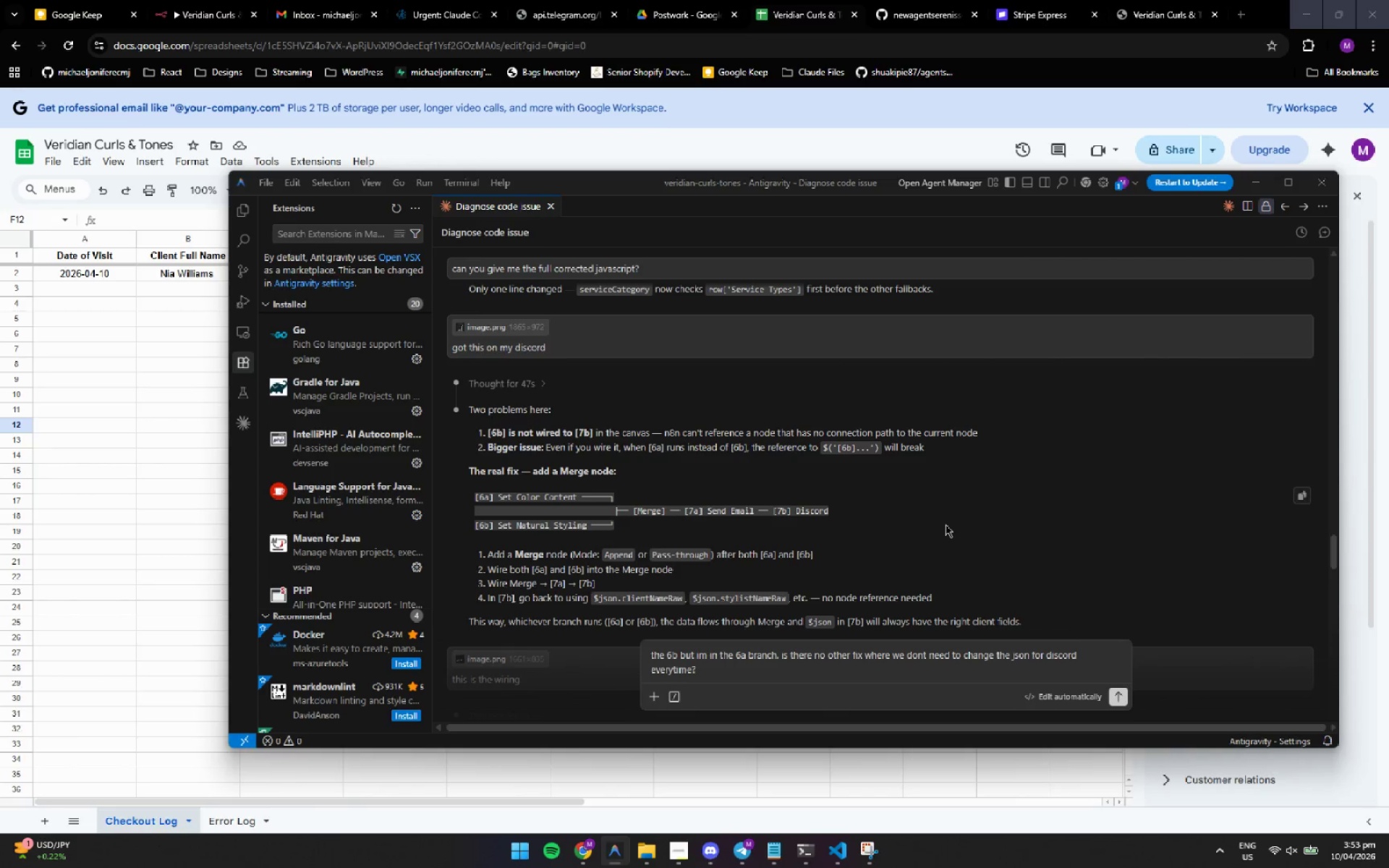 
key(ArrowDown)
 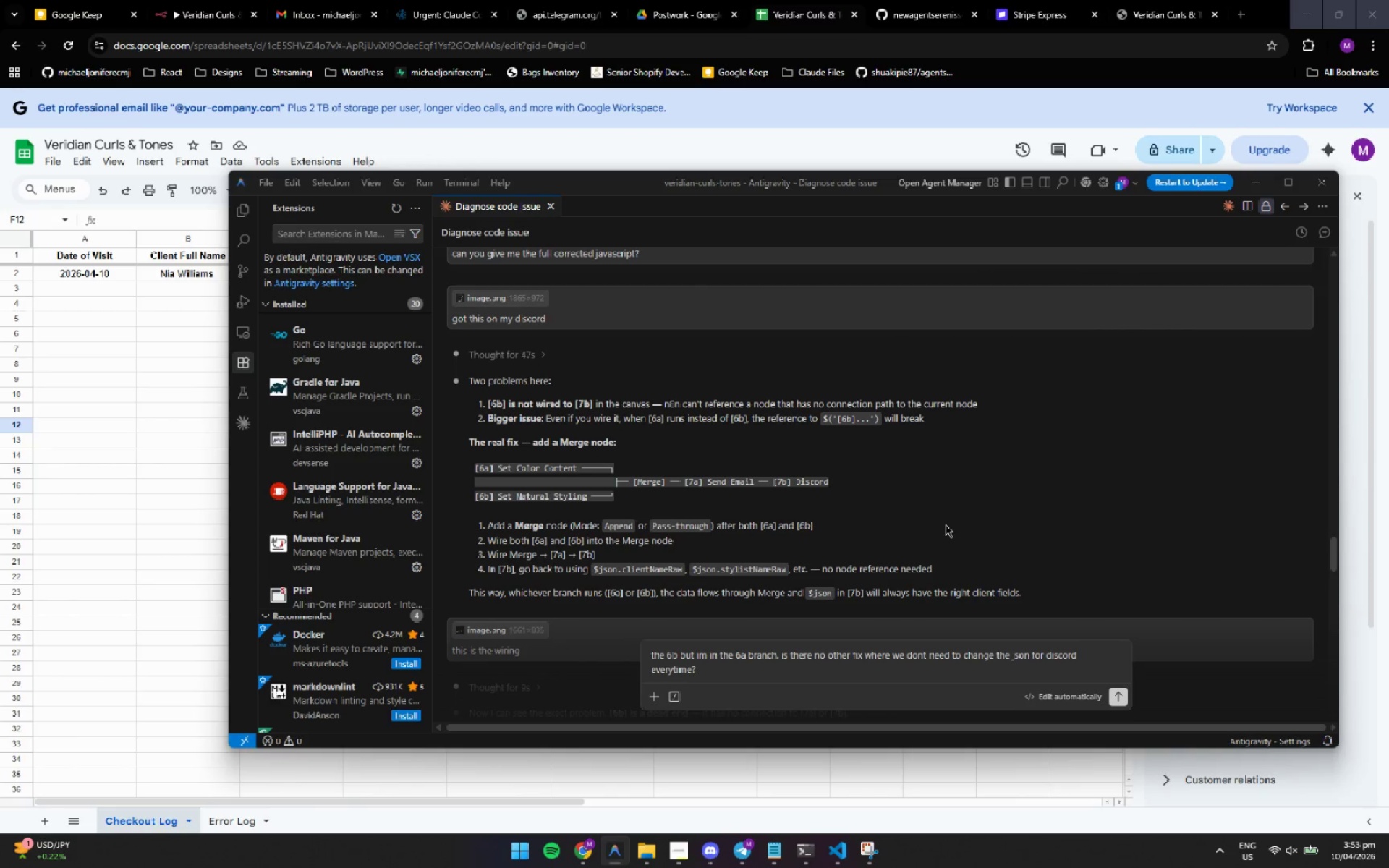 
key(ArrowUp)
 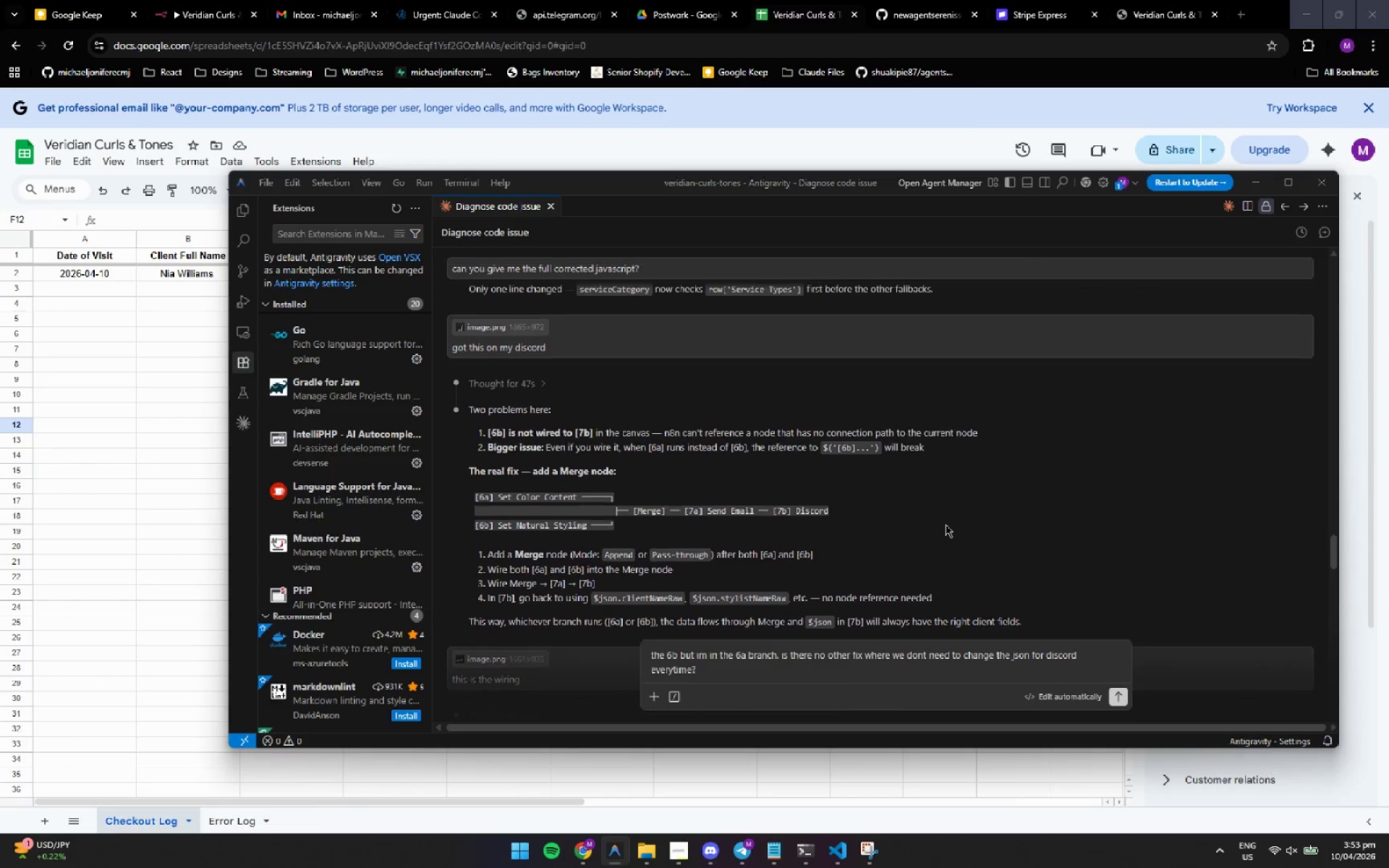 
key(ArrowDown)
 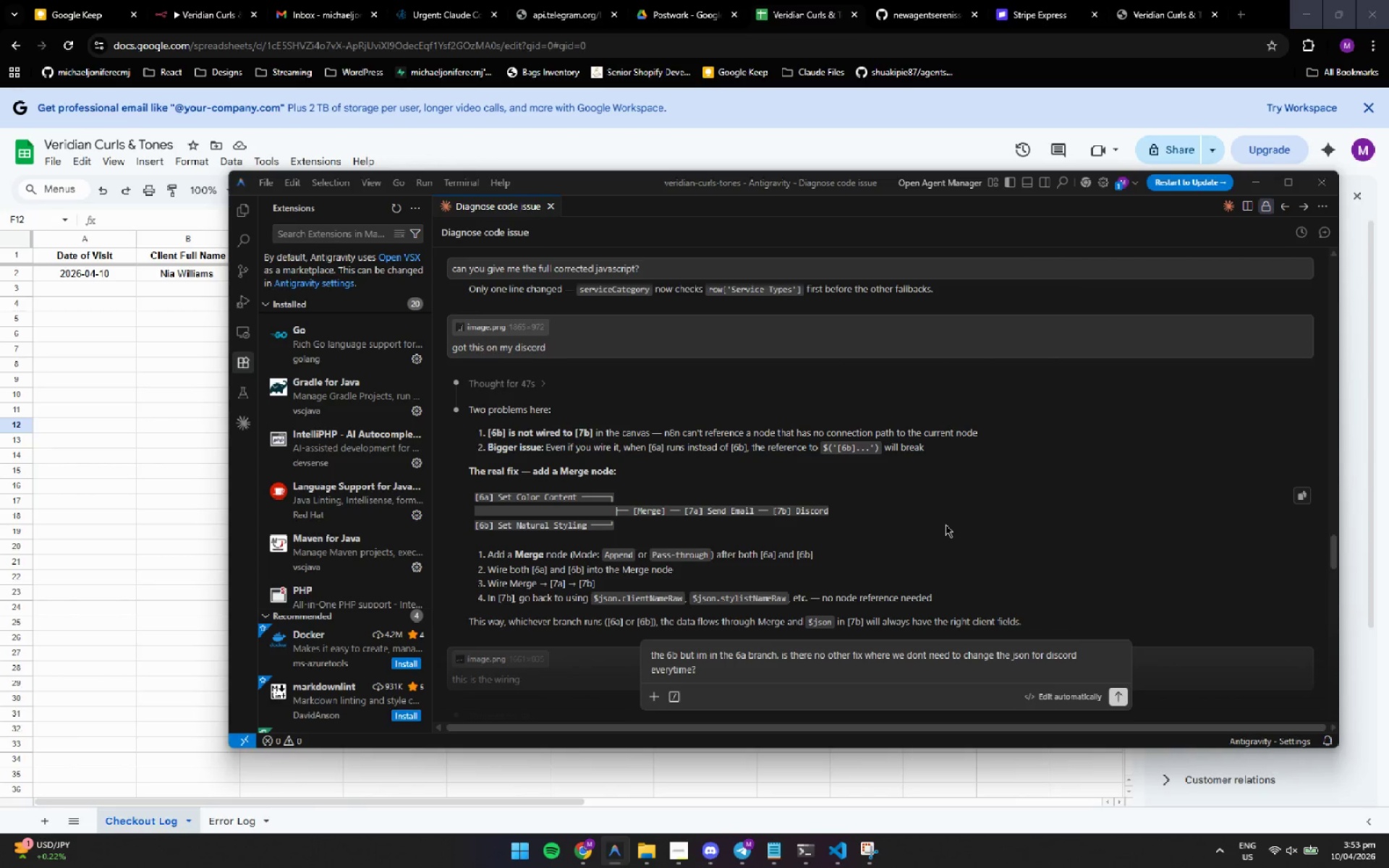 
key(ArrowDown)
 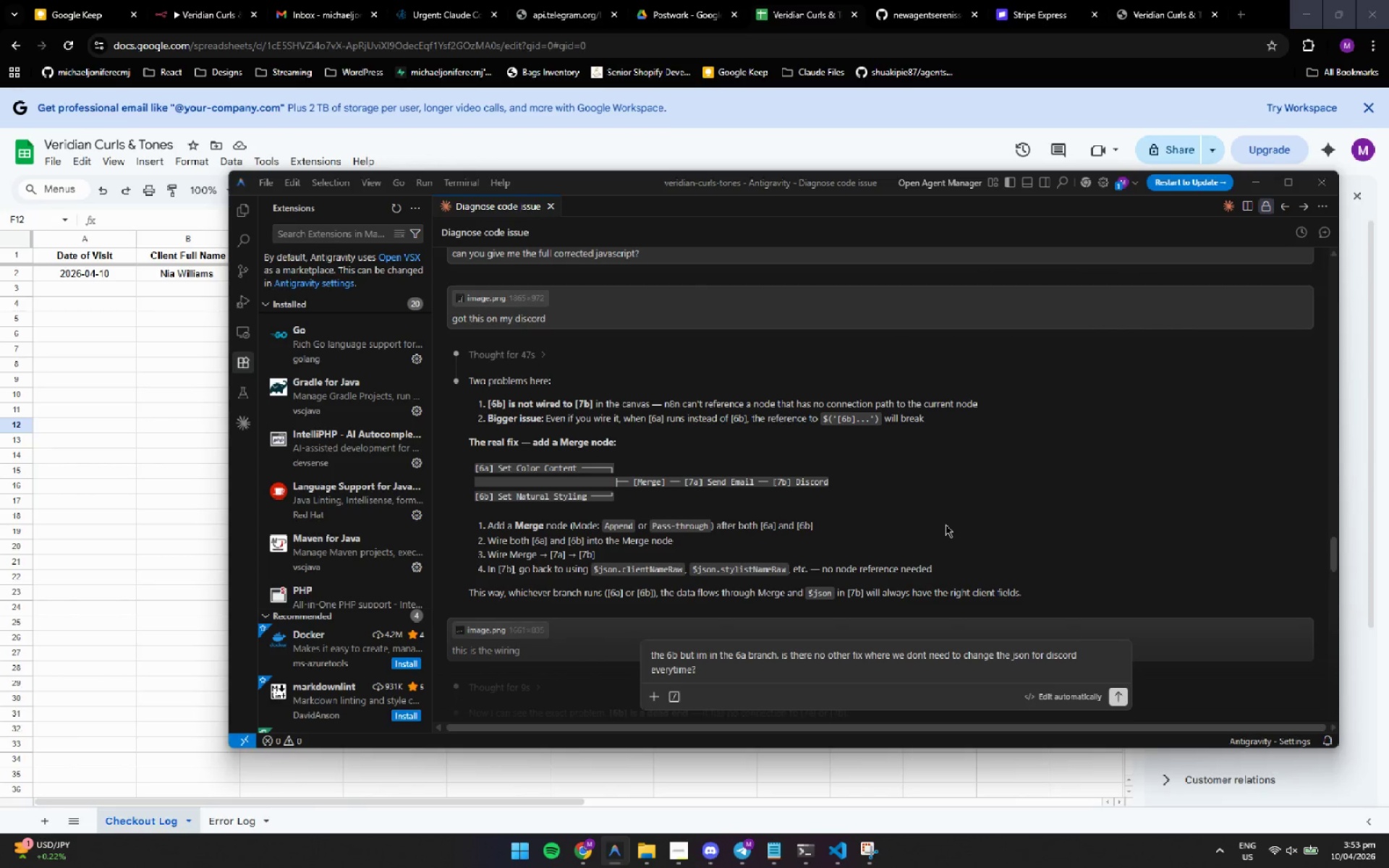 
wait(10.06)
 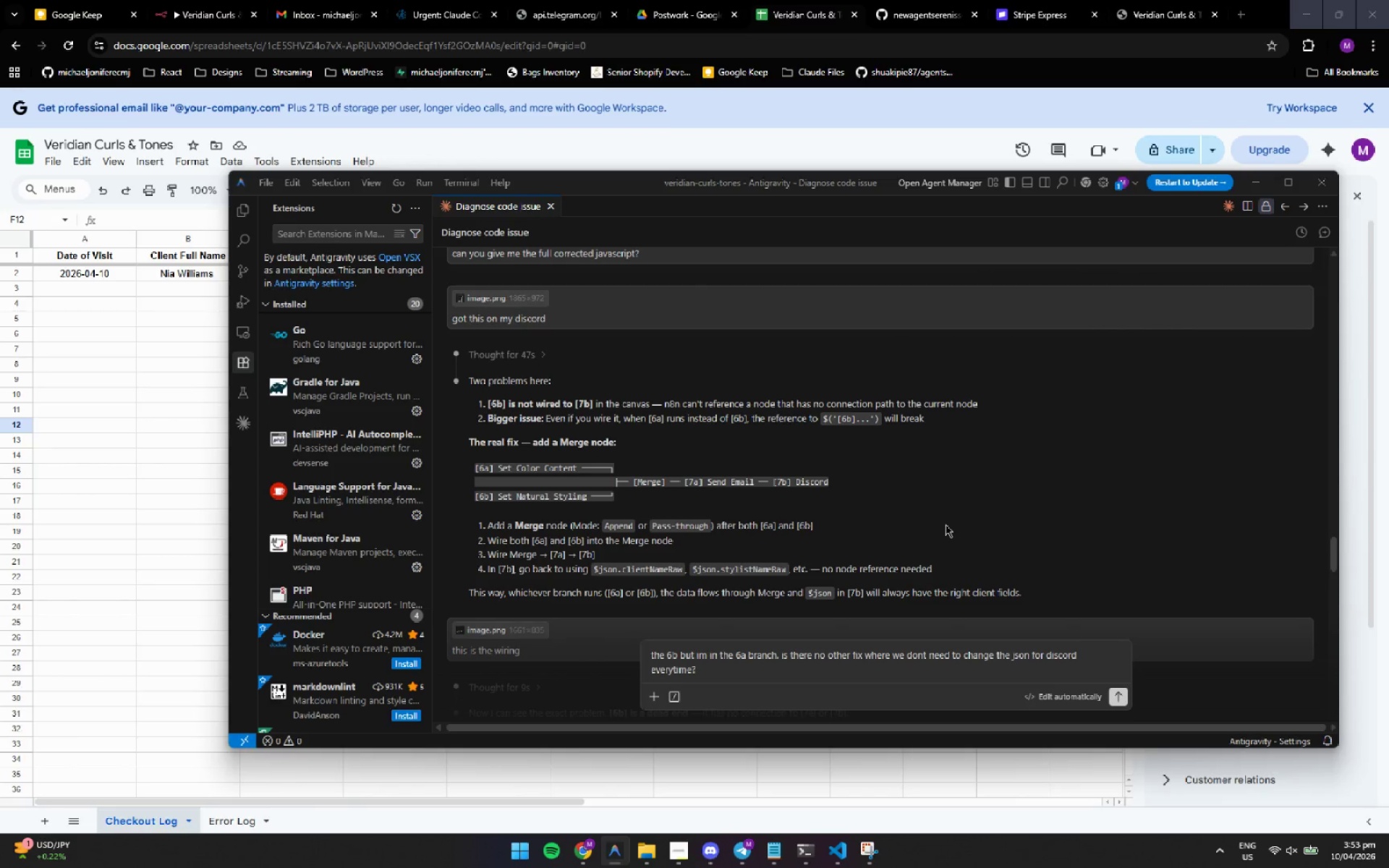 
hold_key(key=ArrowDown, duration=0.31)
 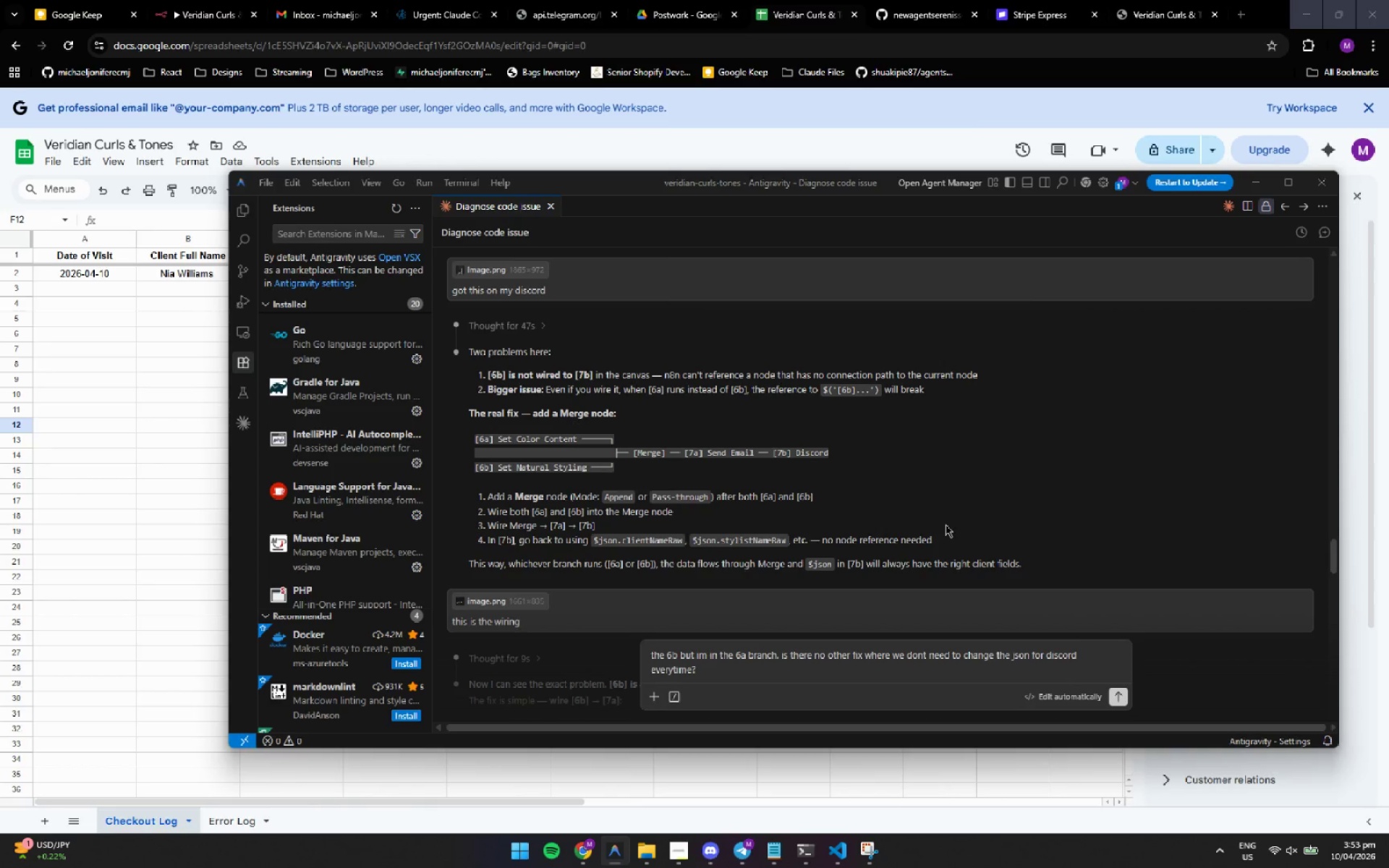 
key(ArrowDown)
 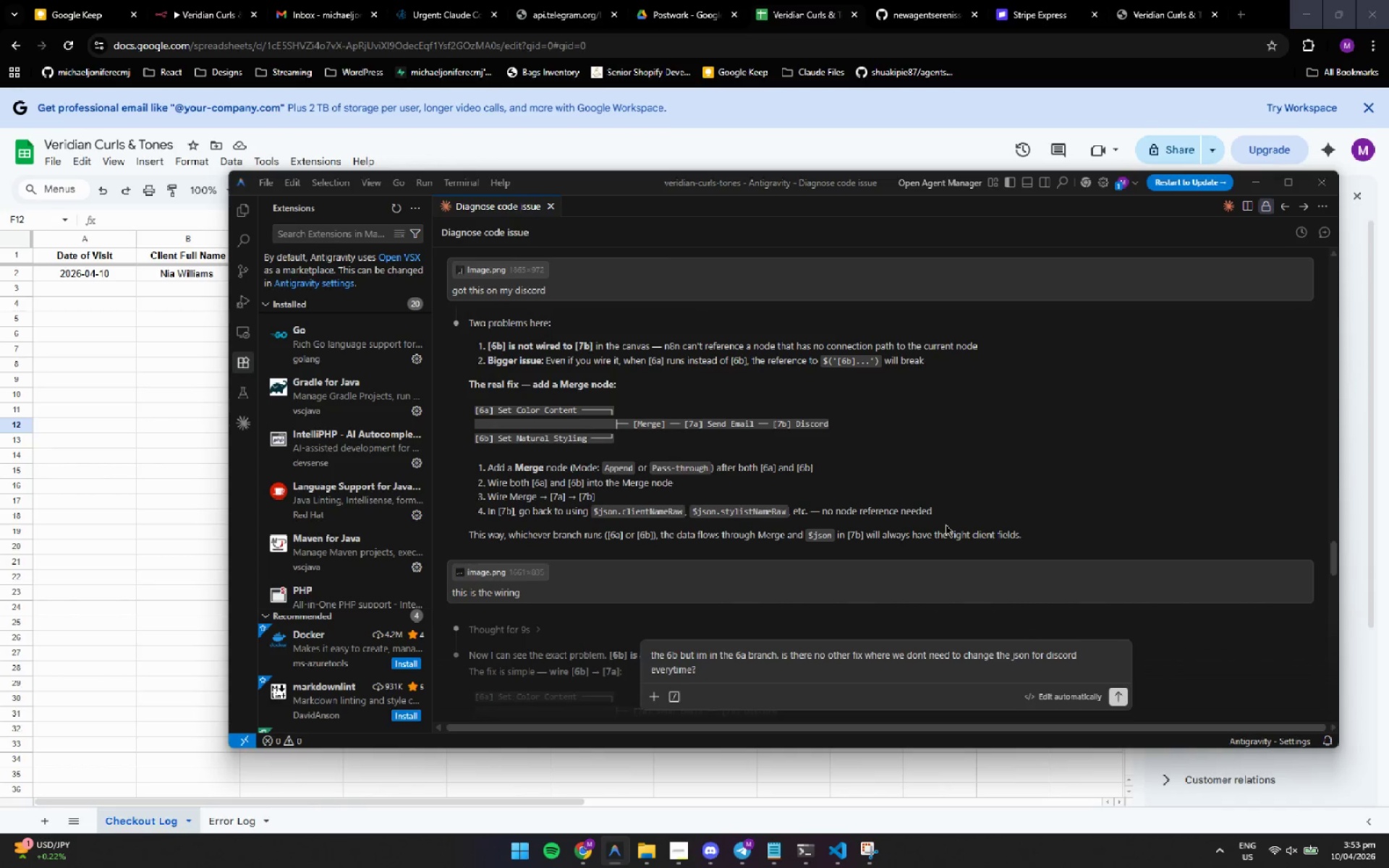 
key(ArrowUp)
 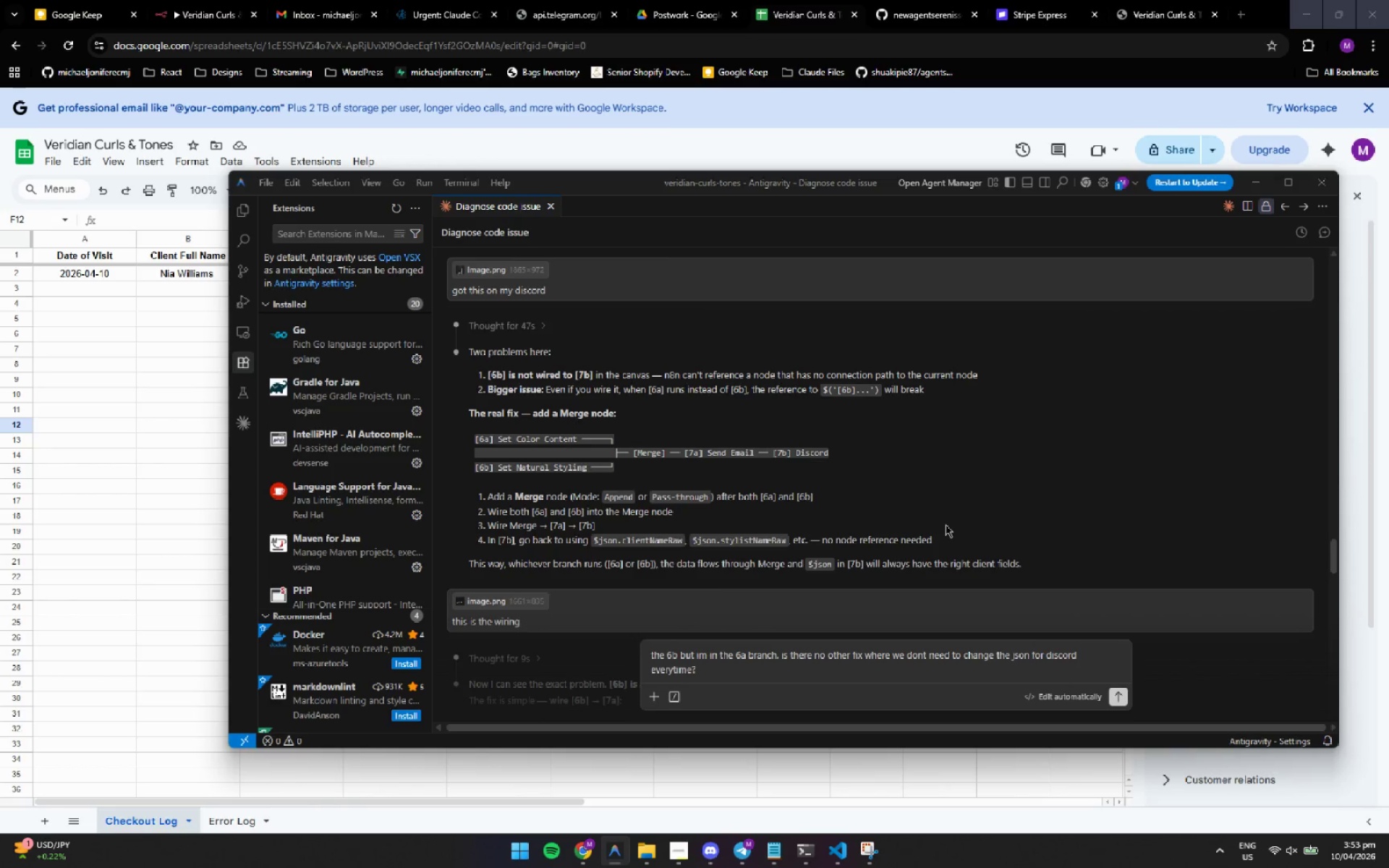 
key(ArrowUp)
 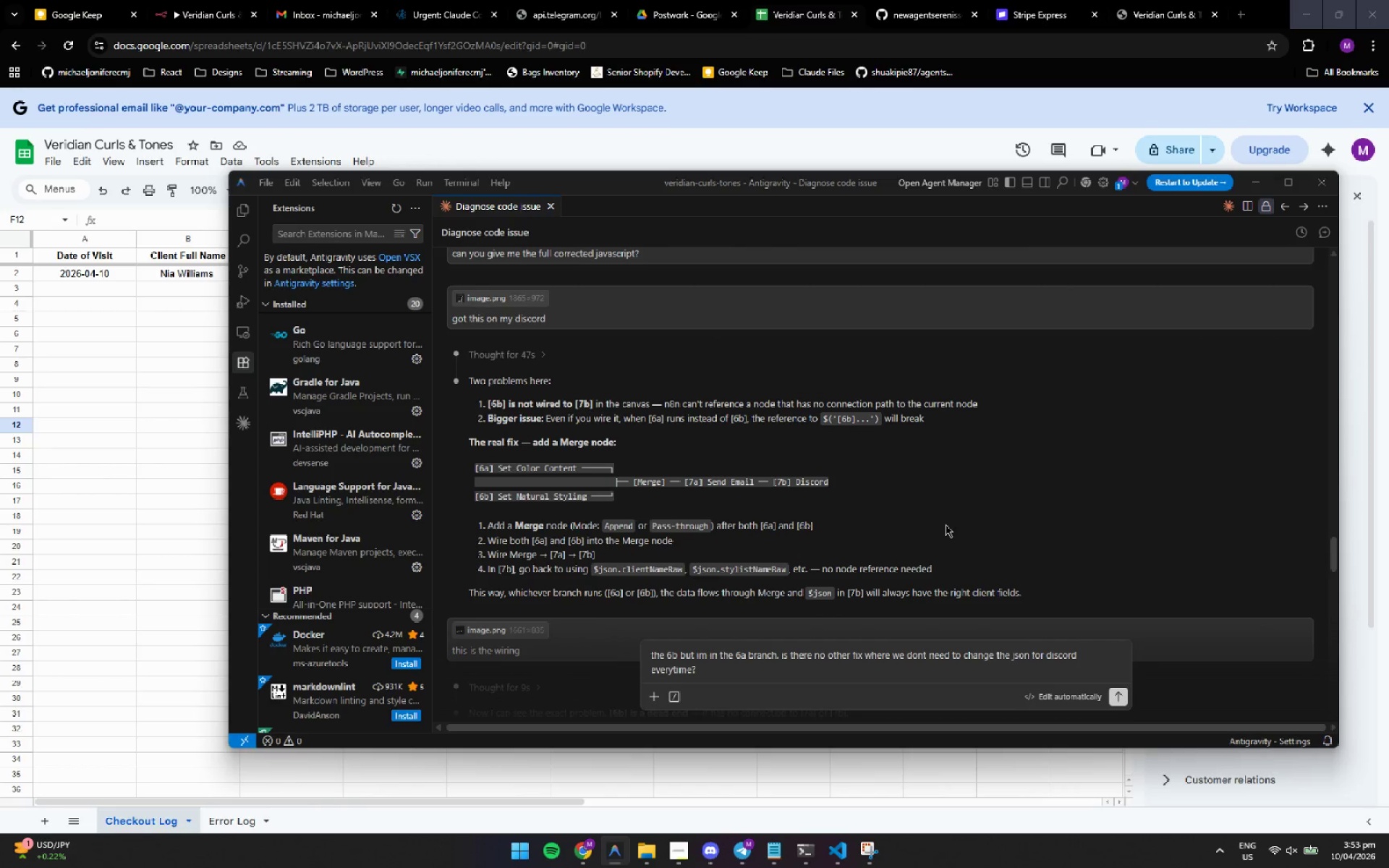 
key(ArrowDown)
 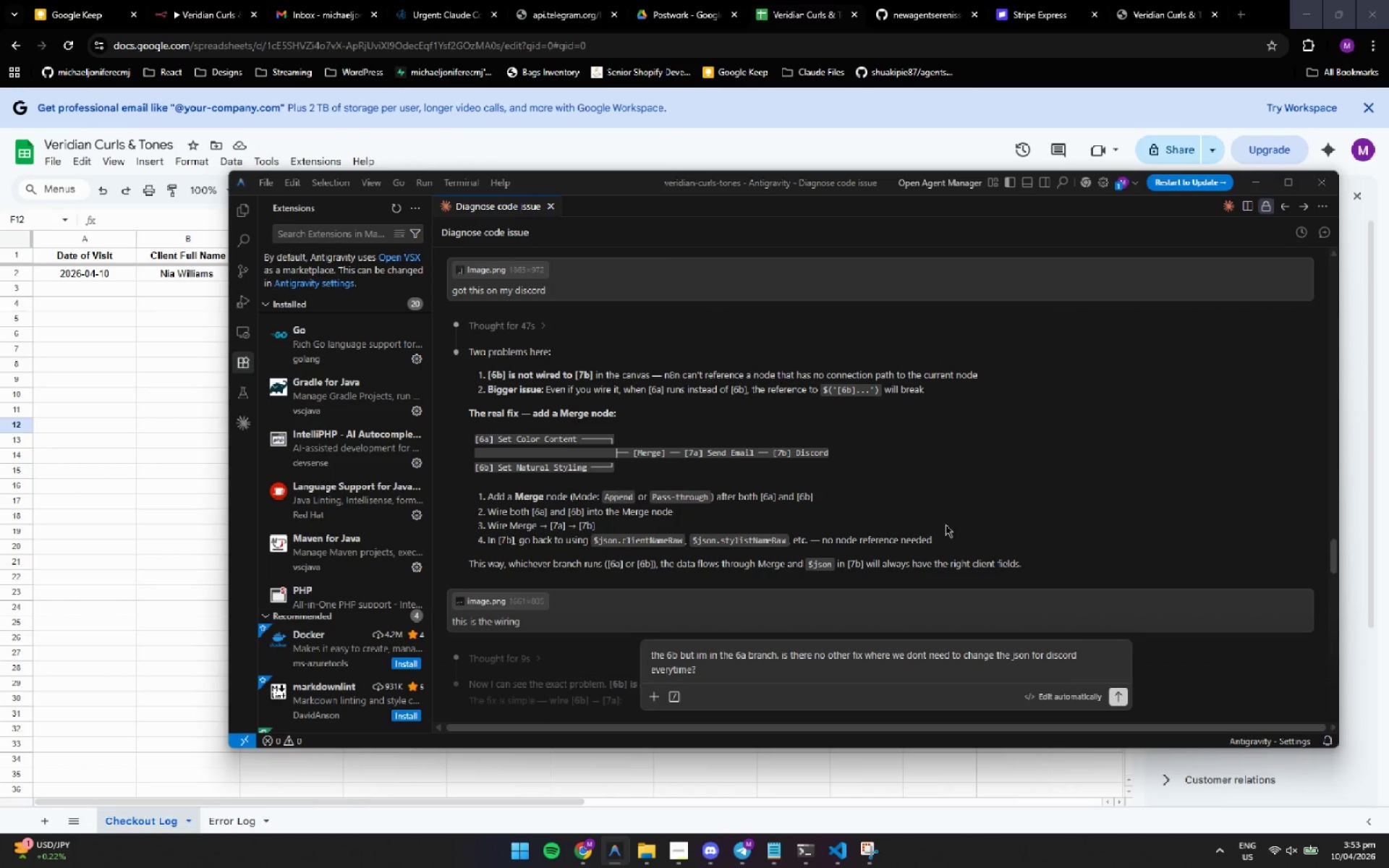 
key(ArrowUp)
 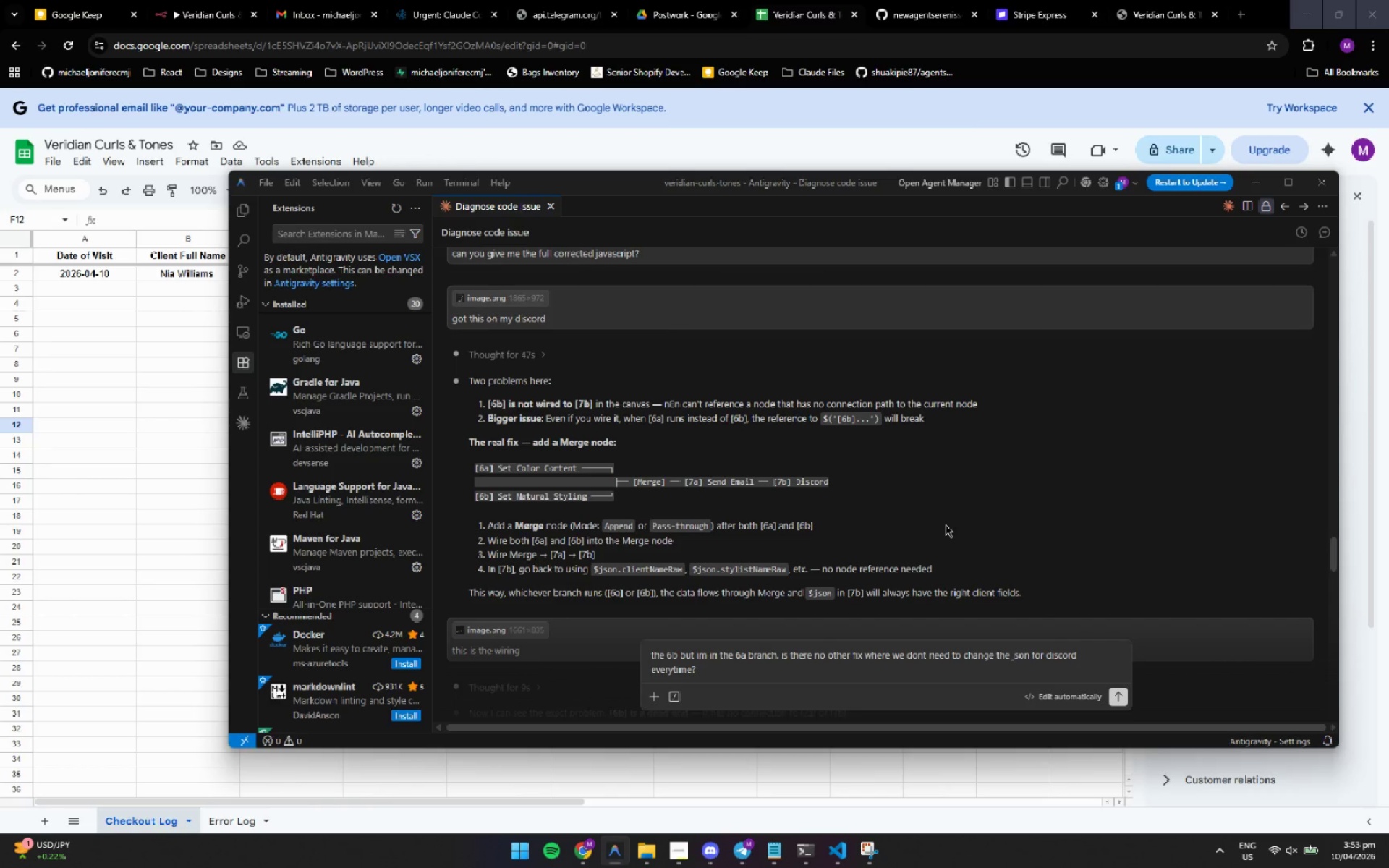 
key(ArrowUp)
 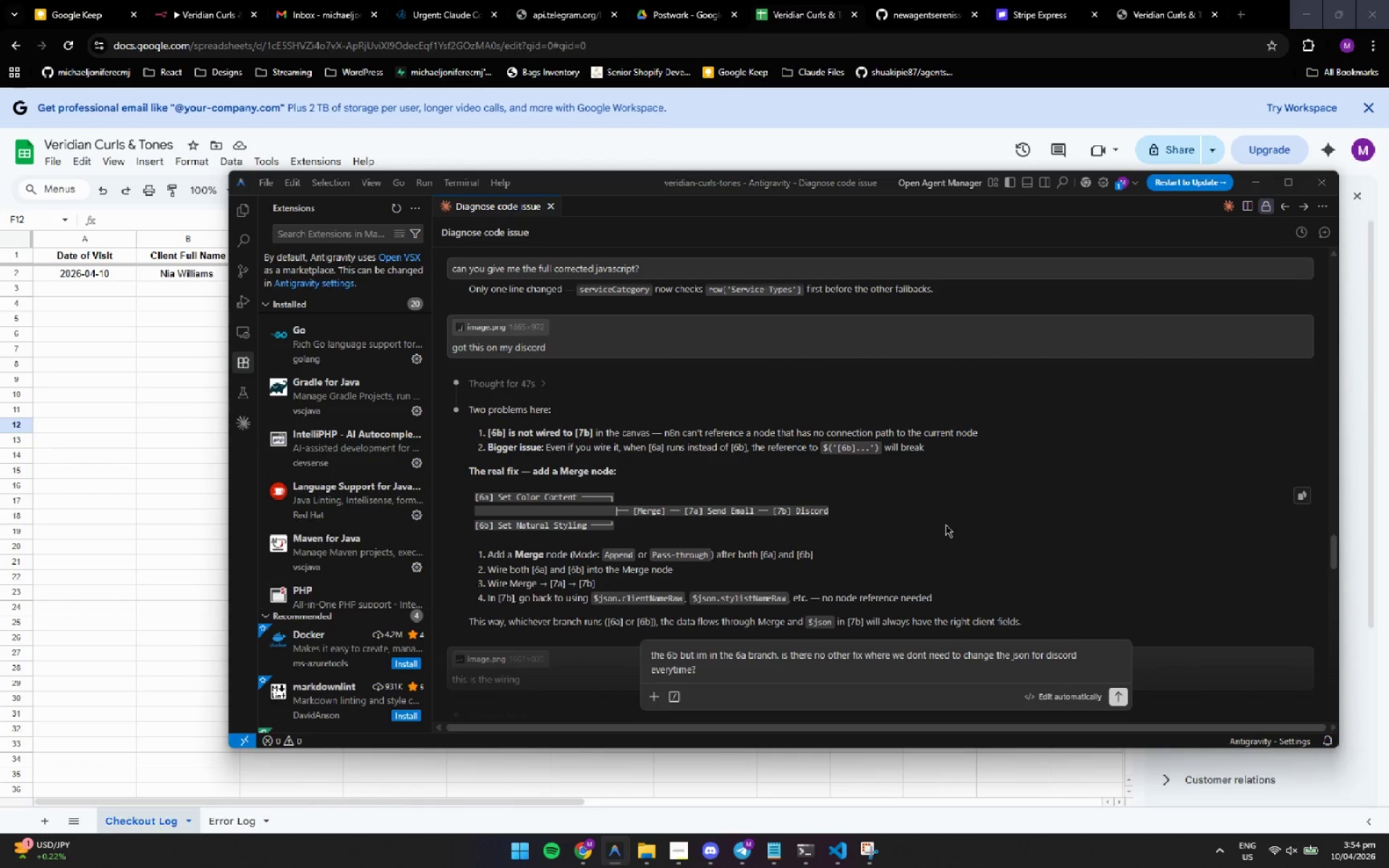 
wait(23.78)
 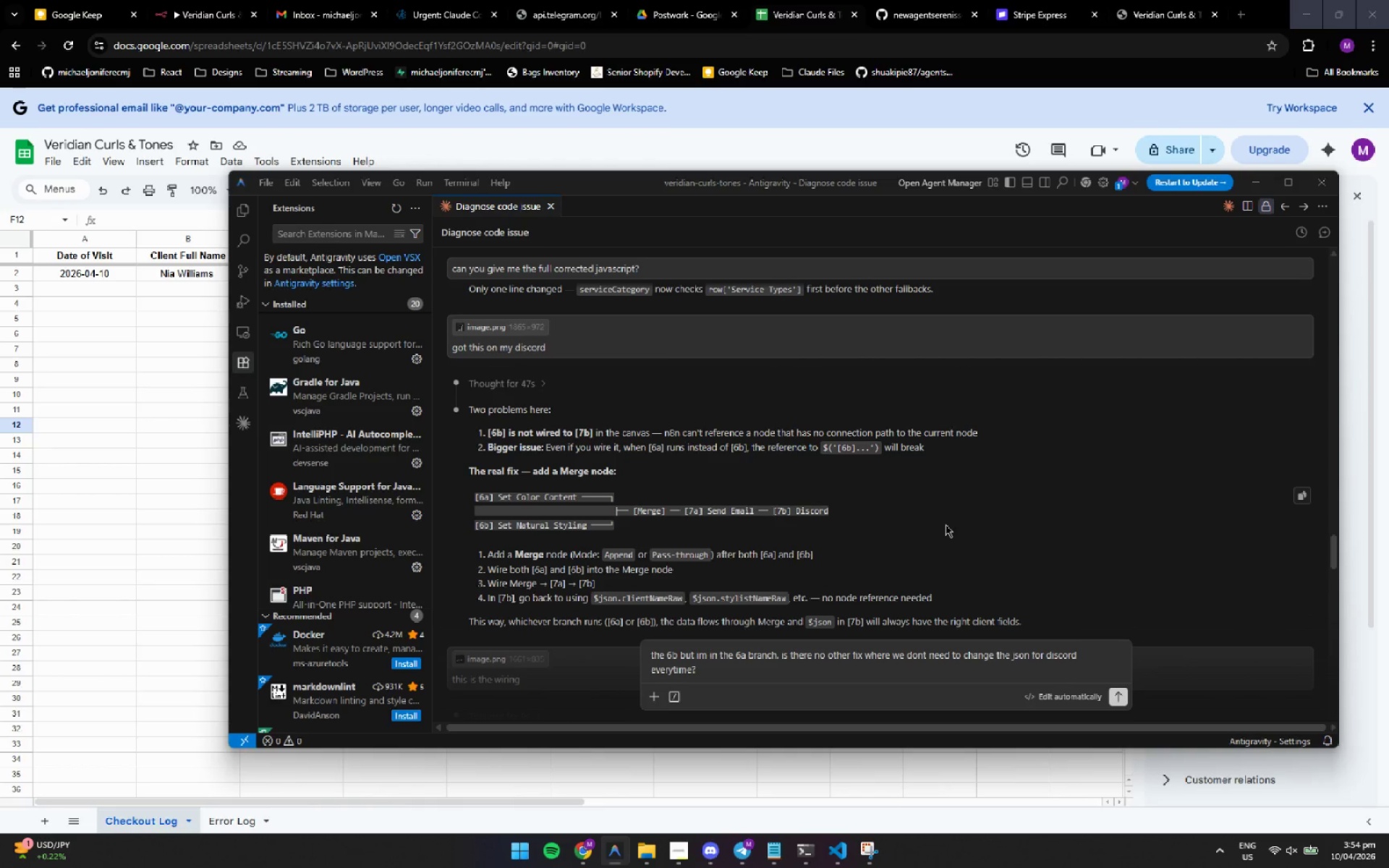 
key(ArrowDown)
 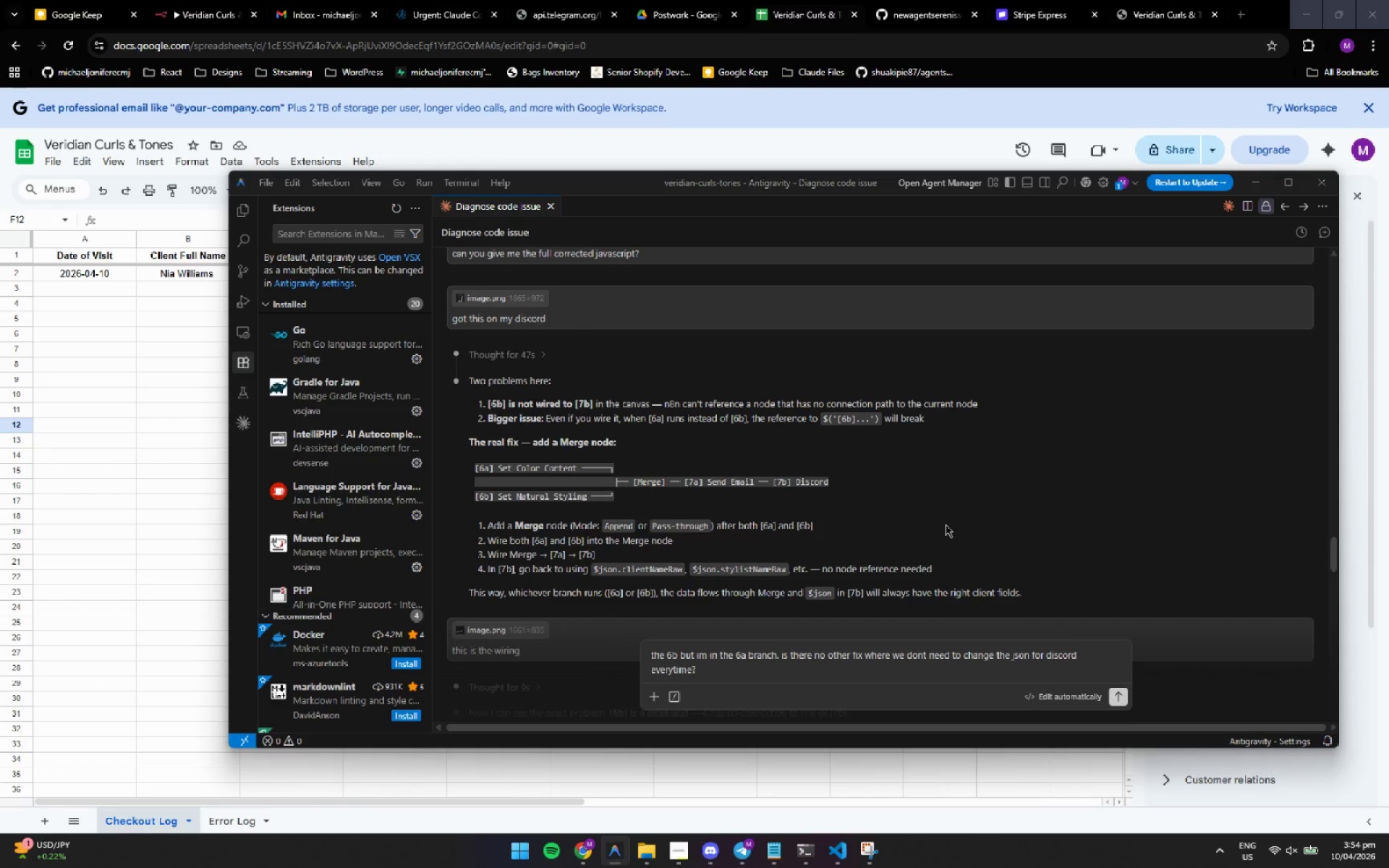 
key(ArrowUp)
 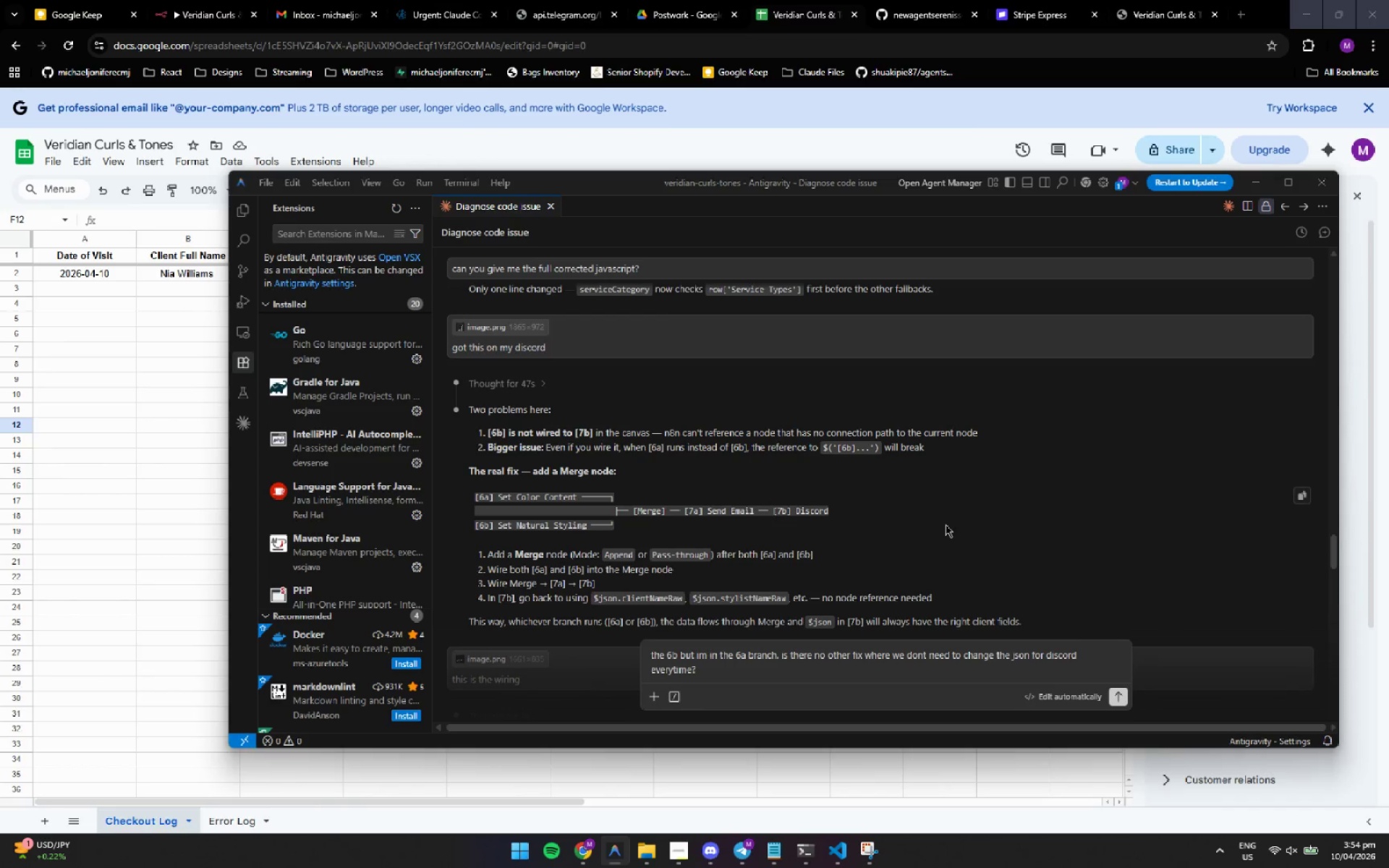 
key(ArrowDown)
 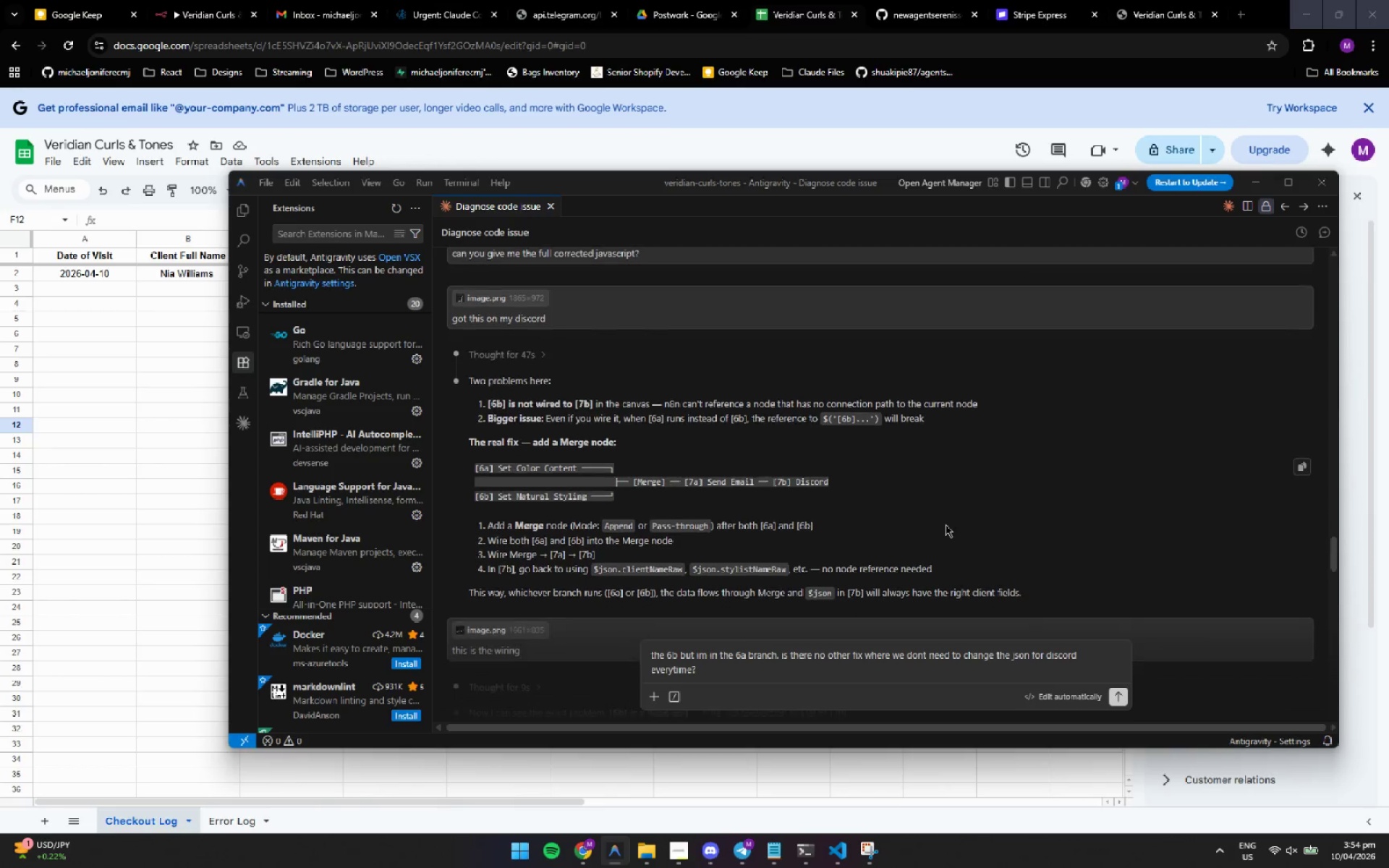 
key(ArrowDown)
 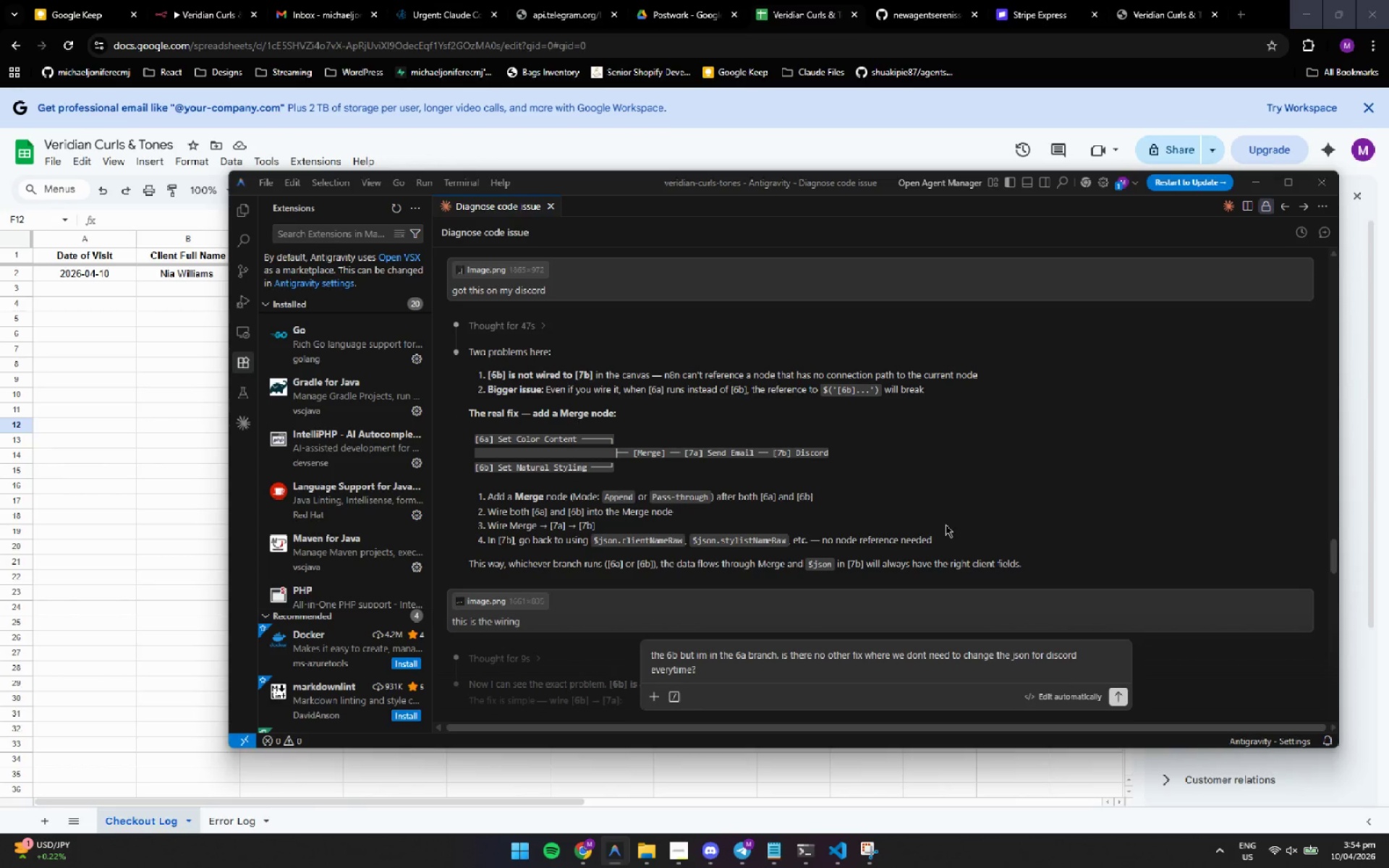 
wait(14.45)
 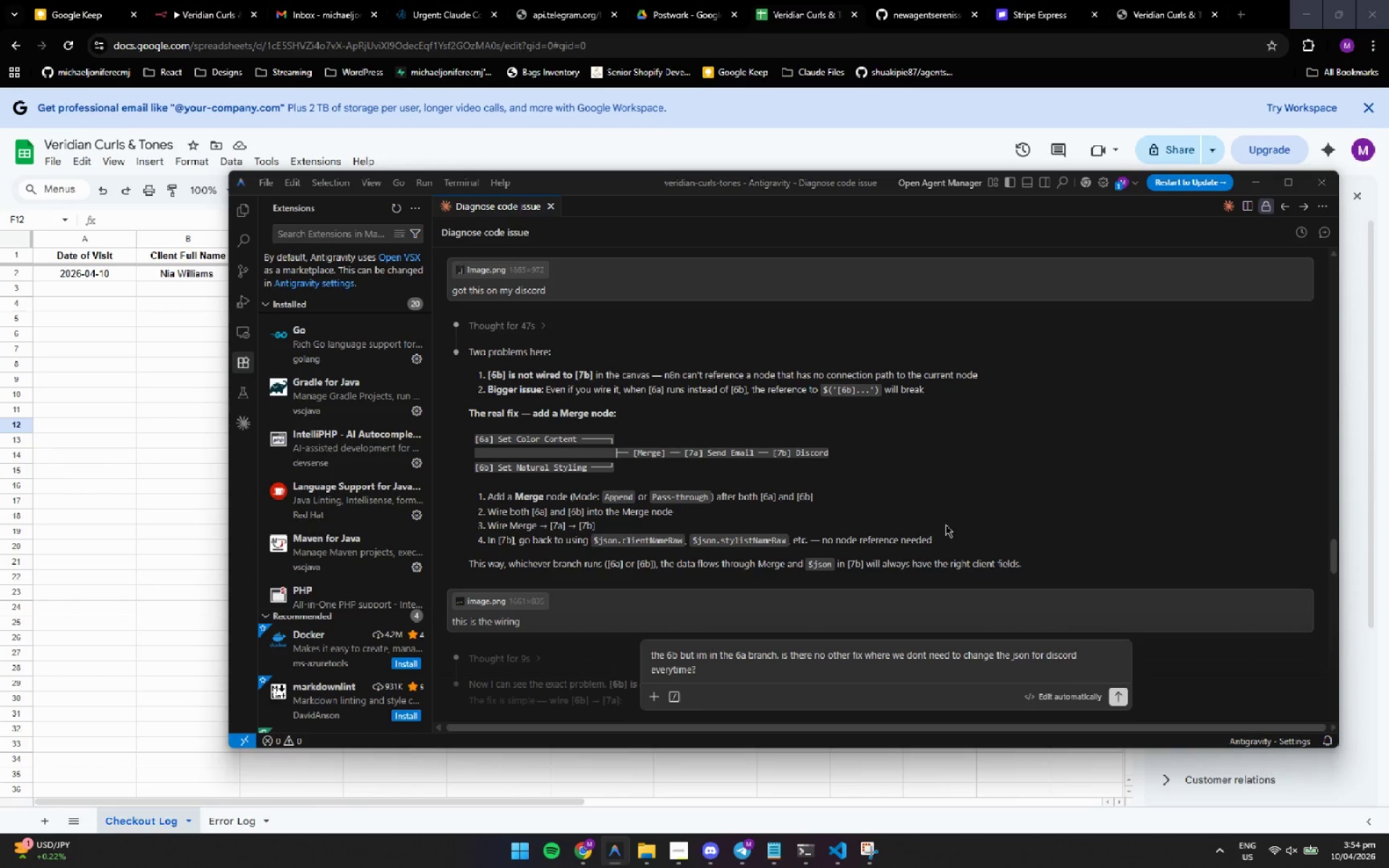 
key(ArrowDown)
 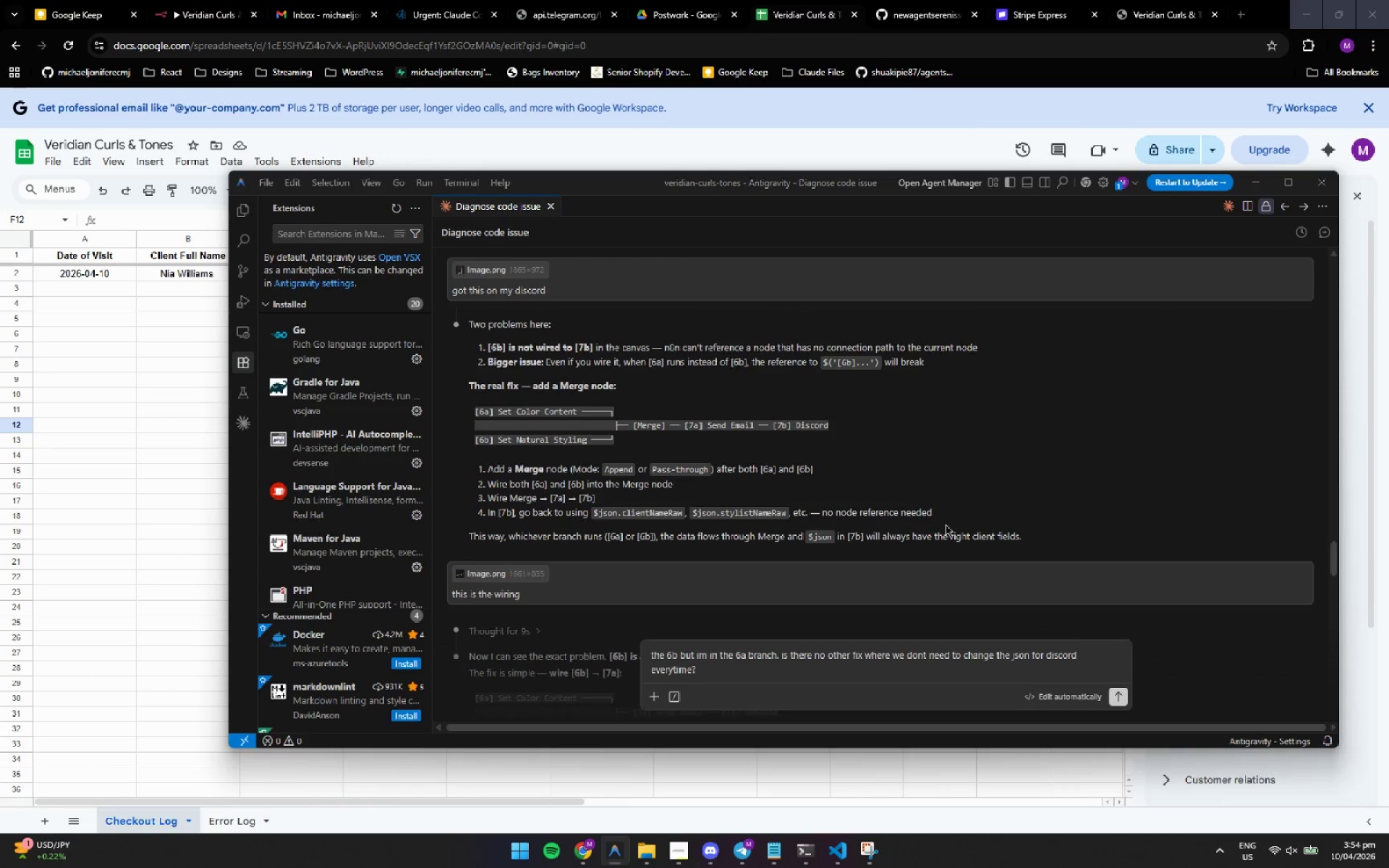 
key(ArrowUp)
 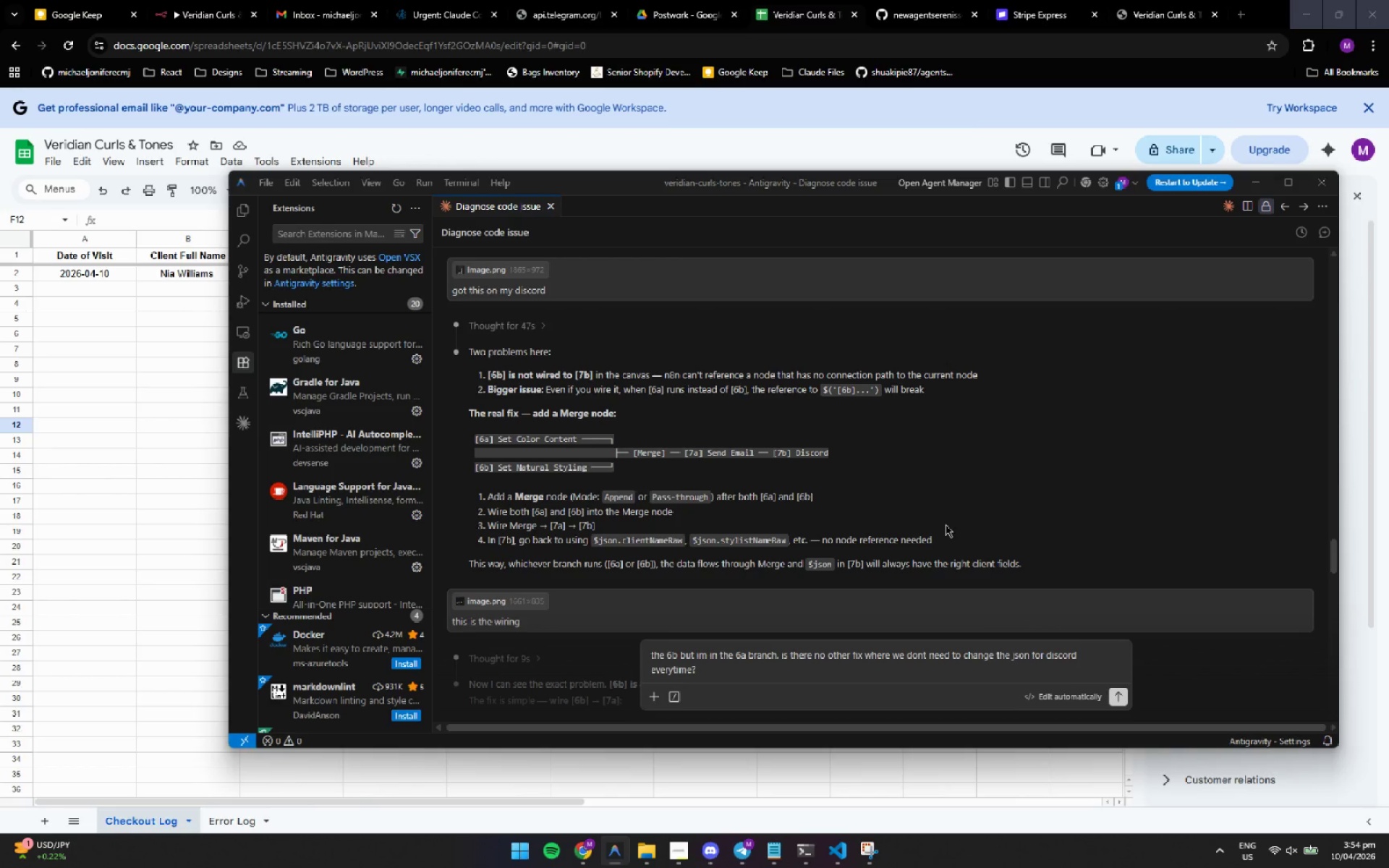 
wait(9.0)
 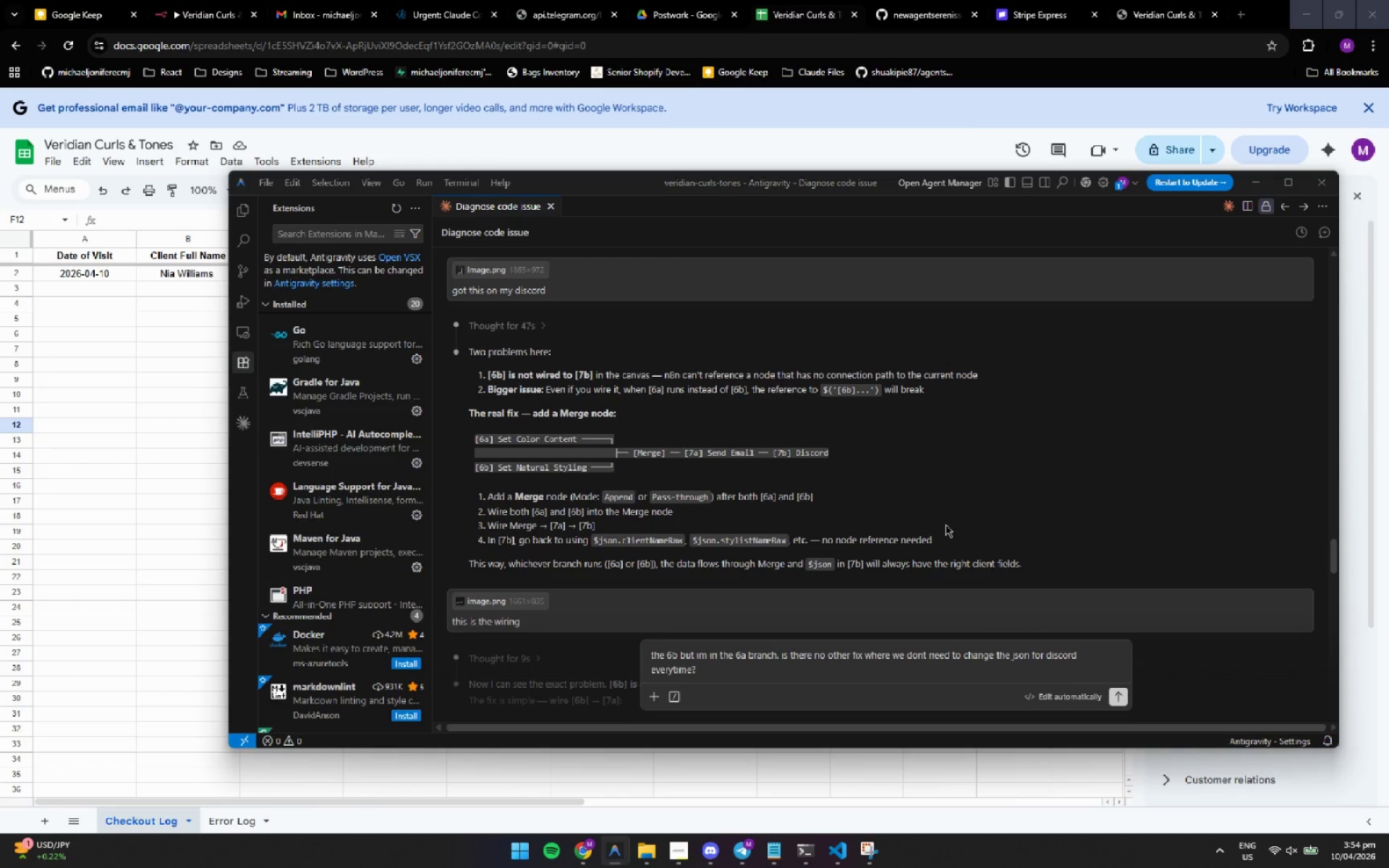 
key(ArrowDown)
 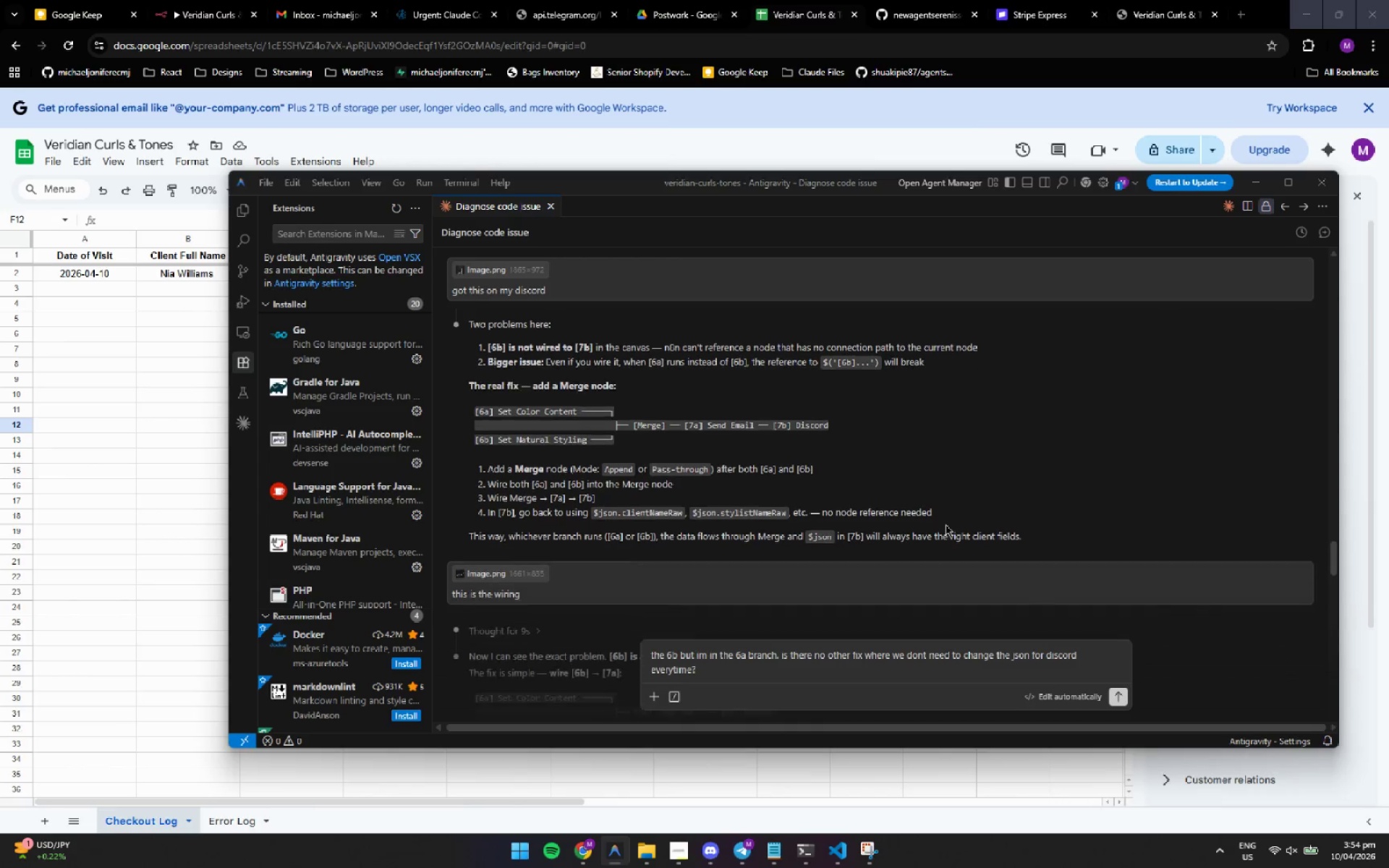 
key(ArrowUp)
 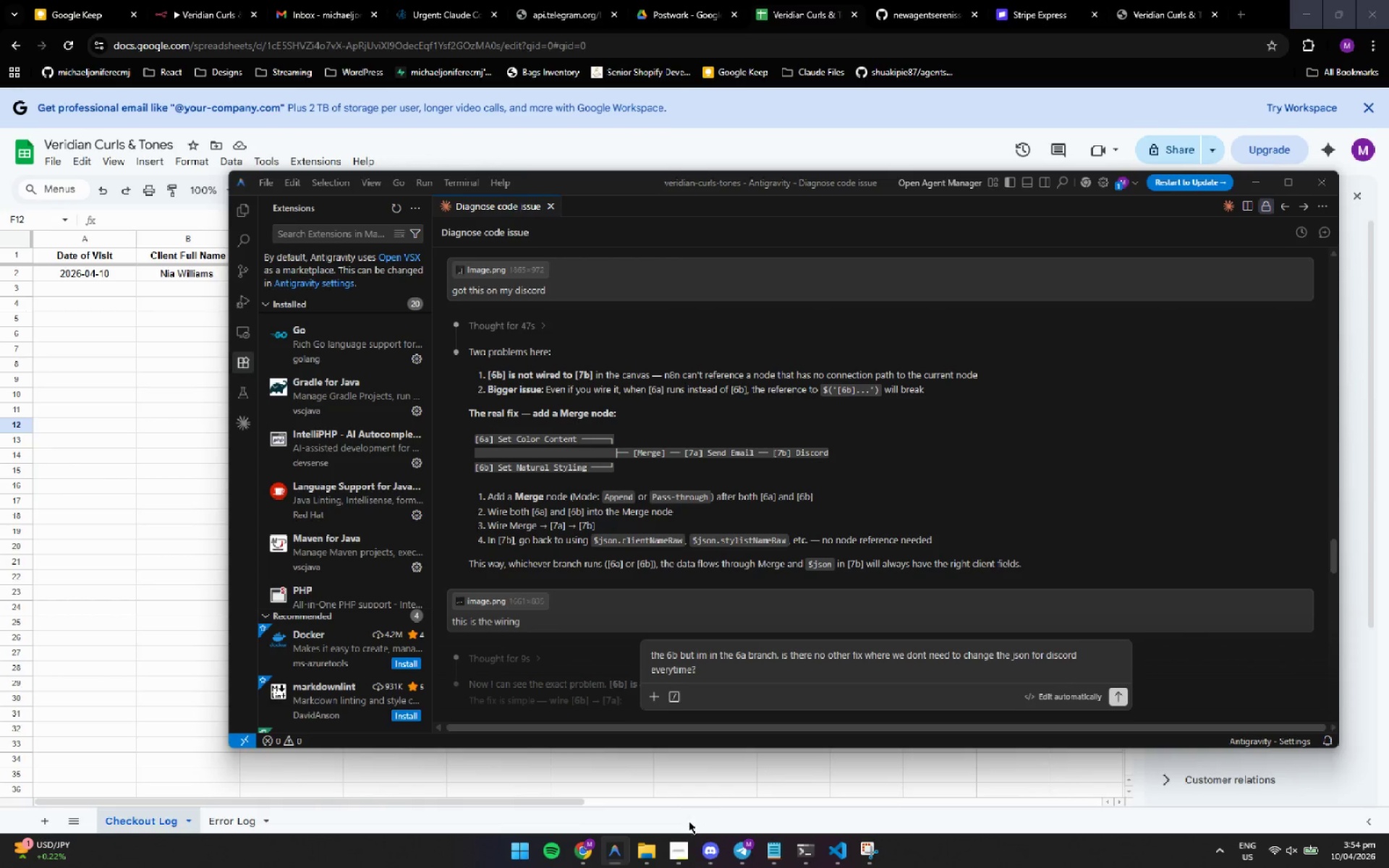 
left_click([683, 861])